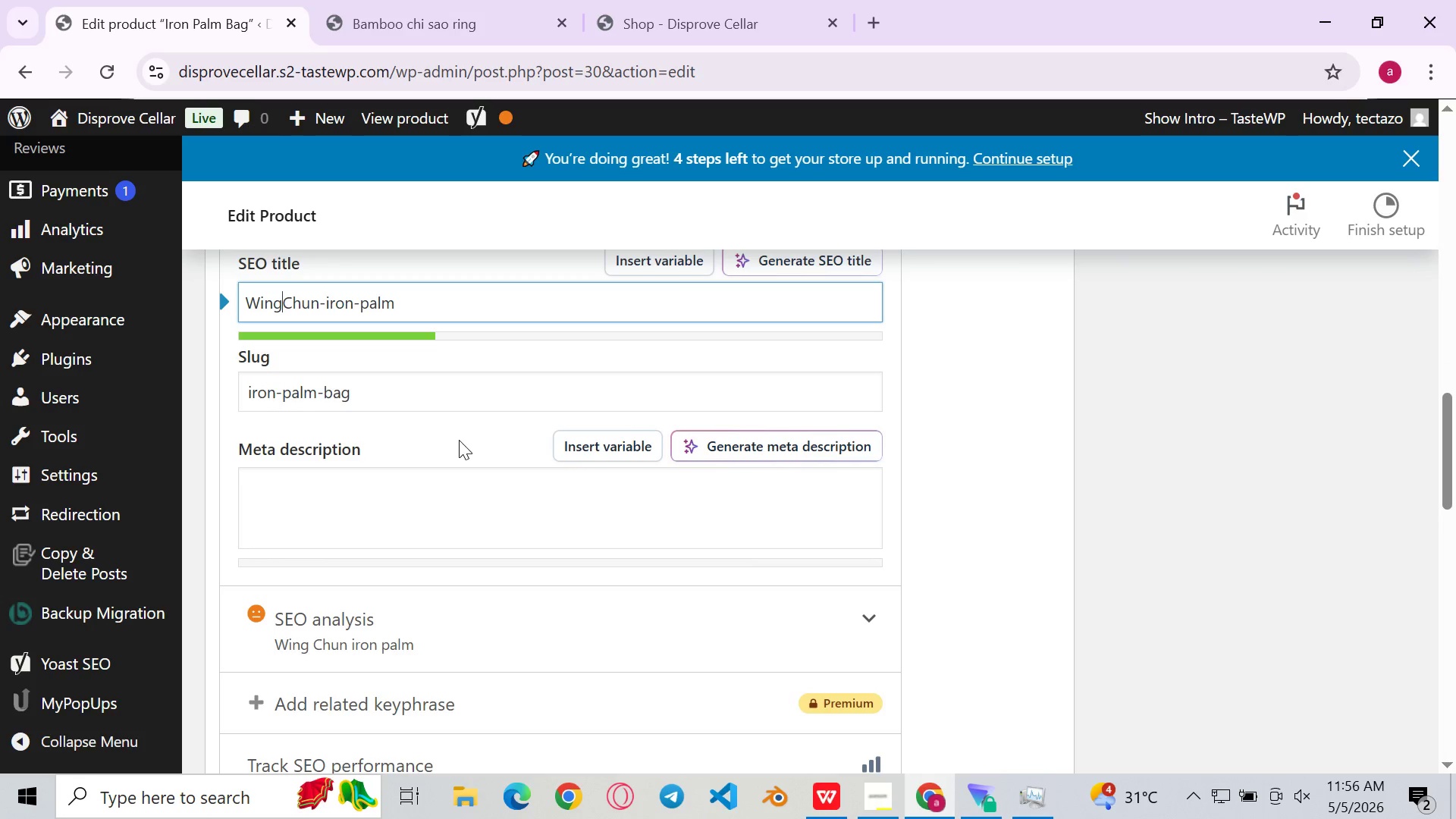 
key(Control+ControlLeft)
 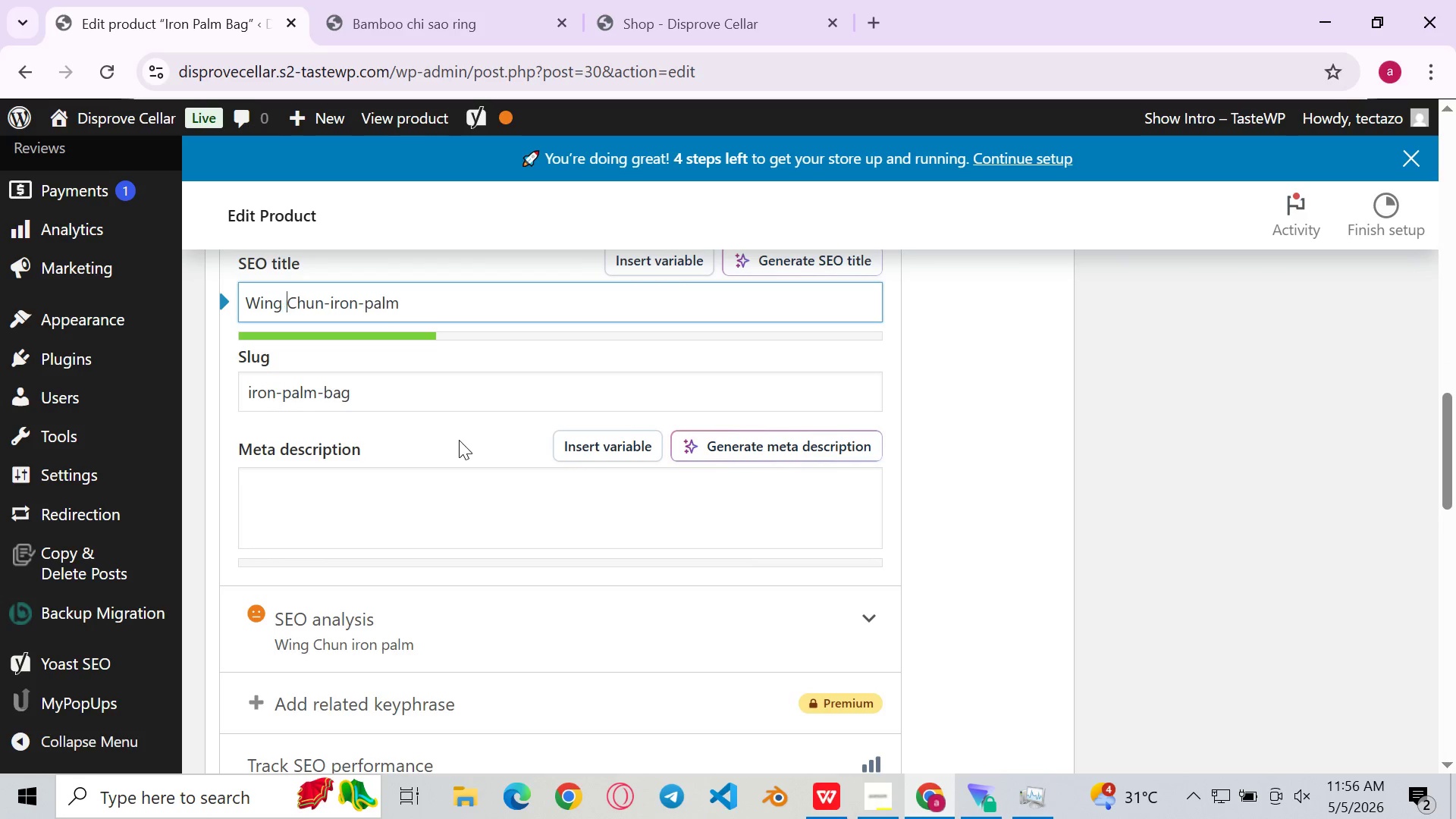 
key(Control+Z)
 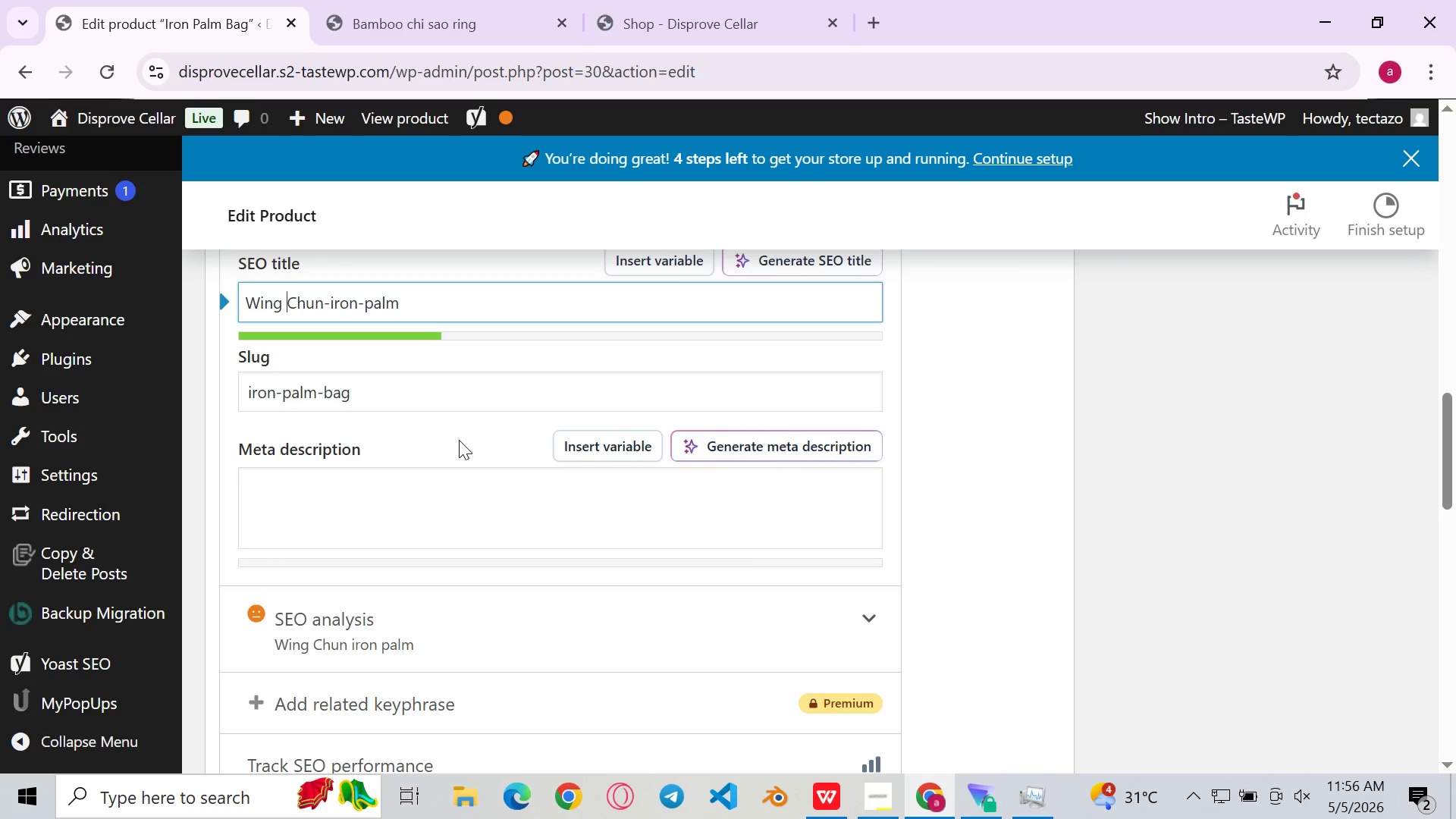 
key(Control+ControlLeft)
 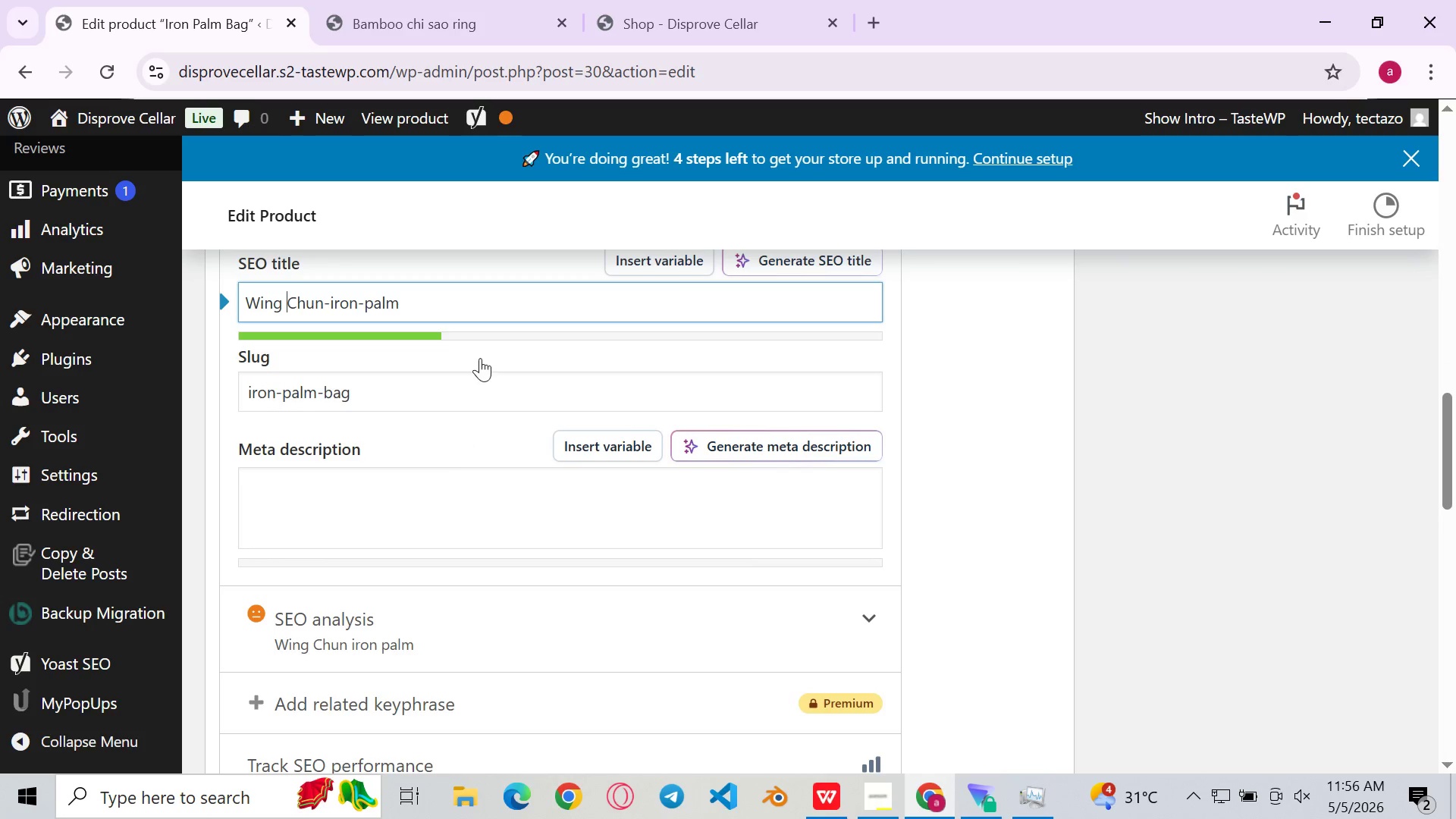 
key(Control+Z)
 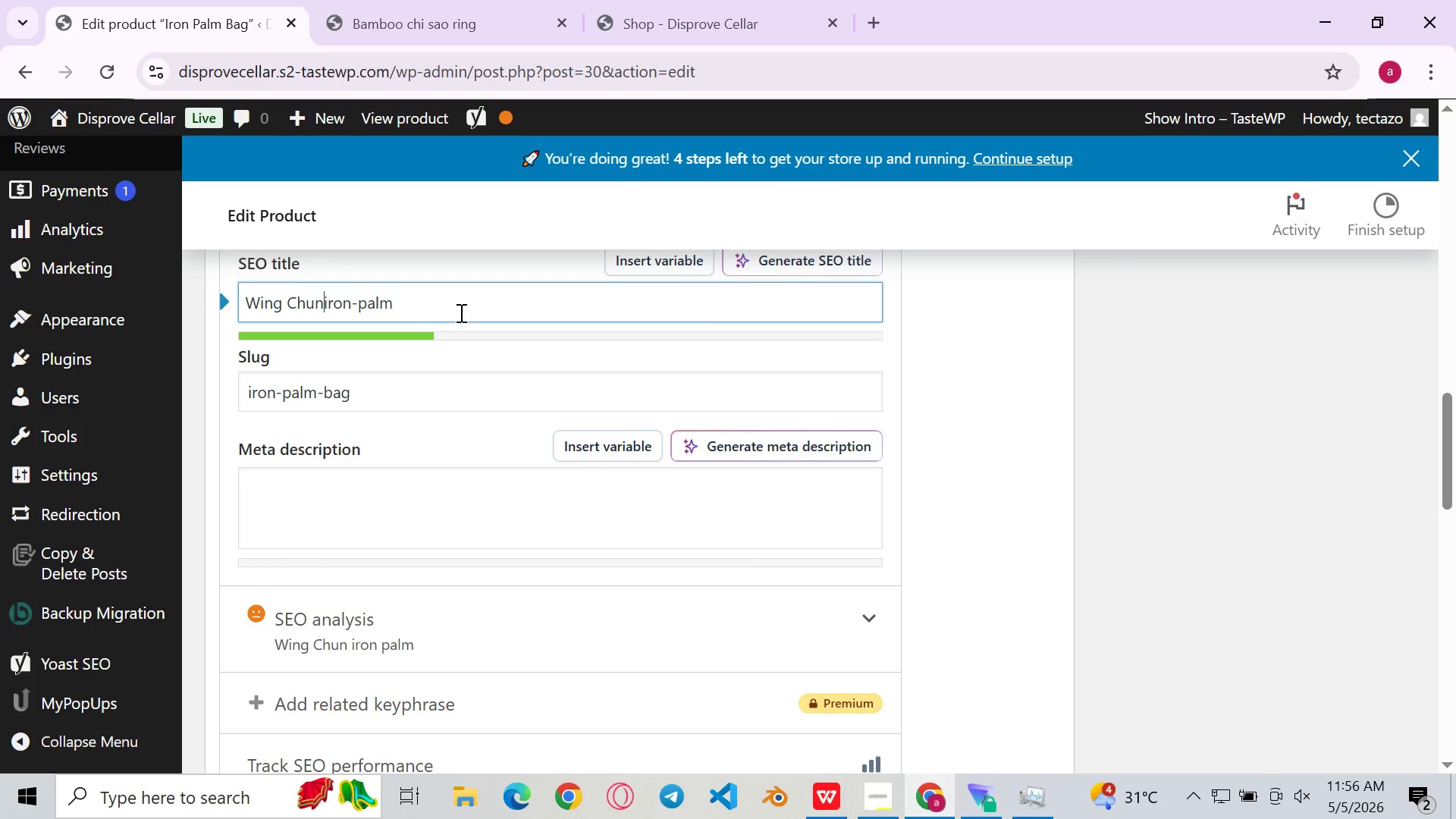 
left_click([460, 312])
 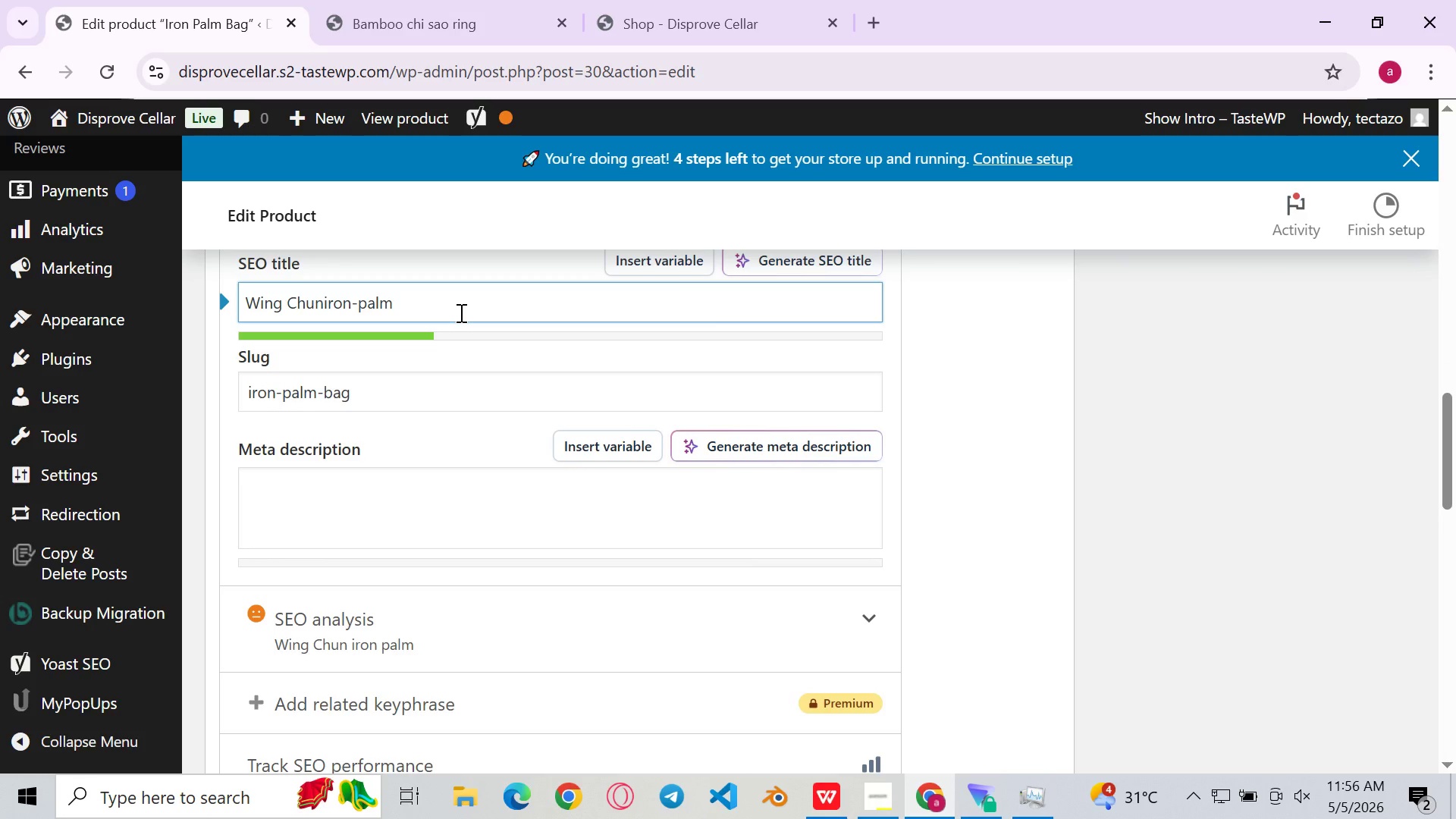 
key(Control+ControlLeft)
 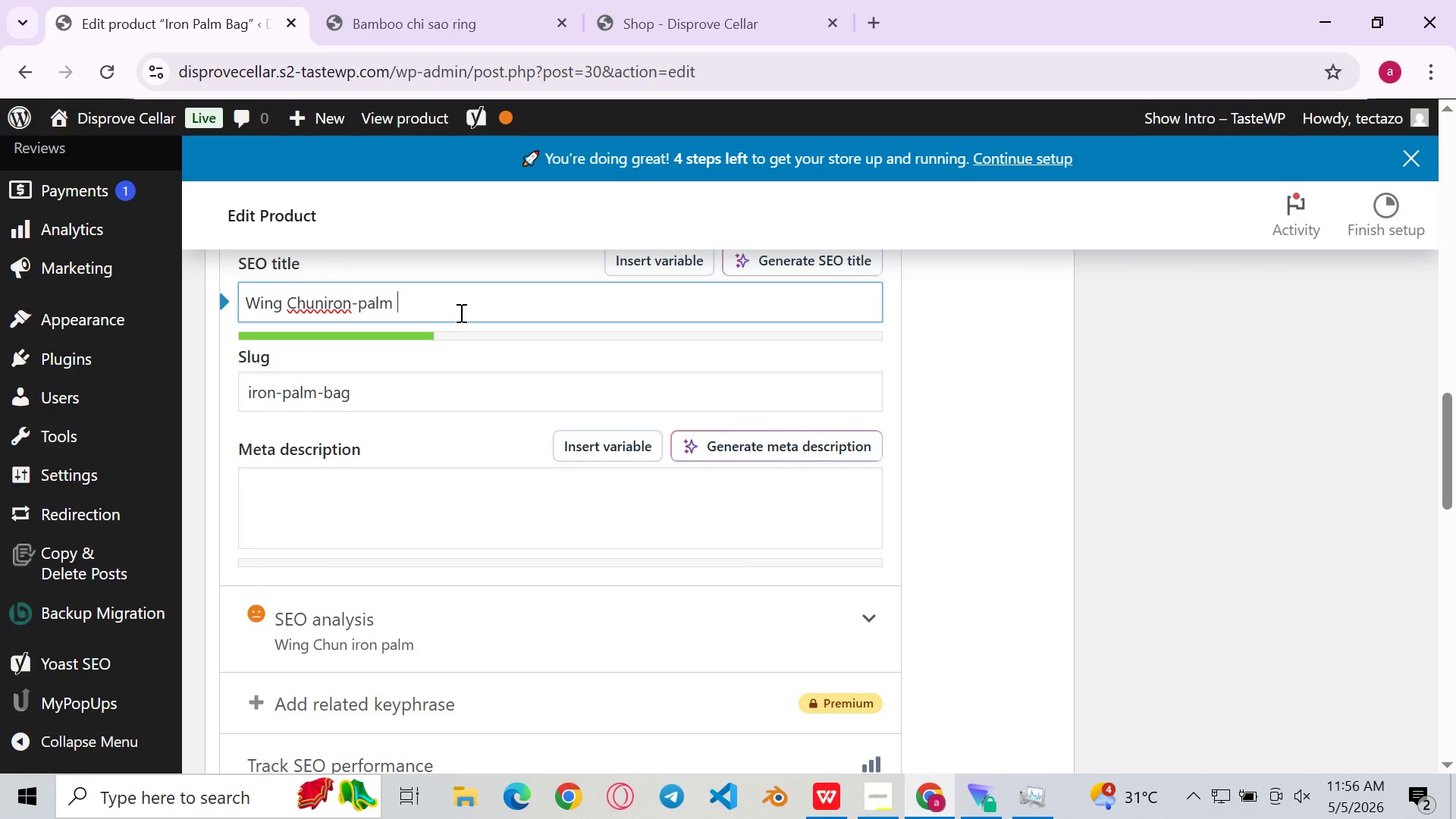 
key(Control+Shift+Z)
 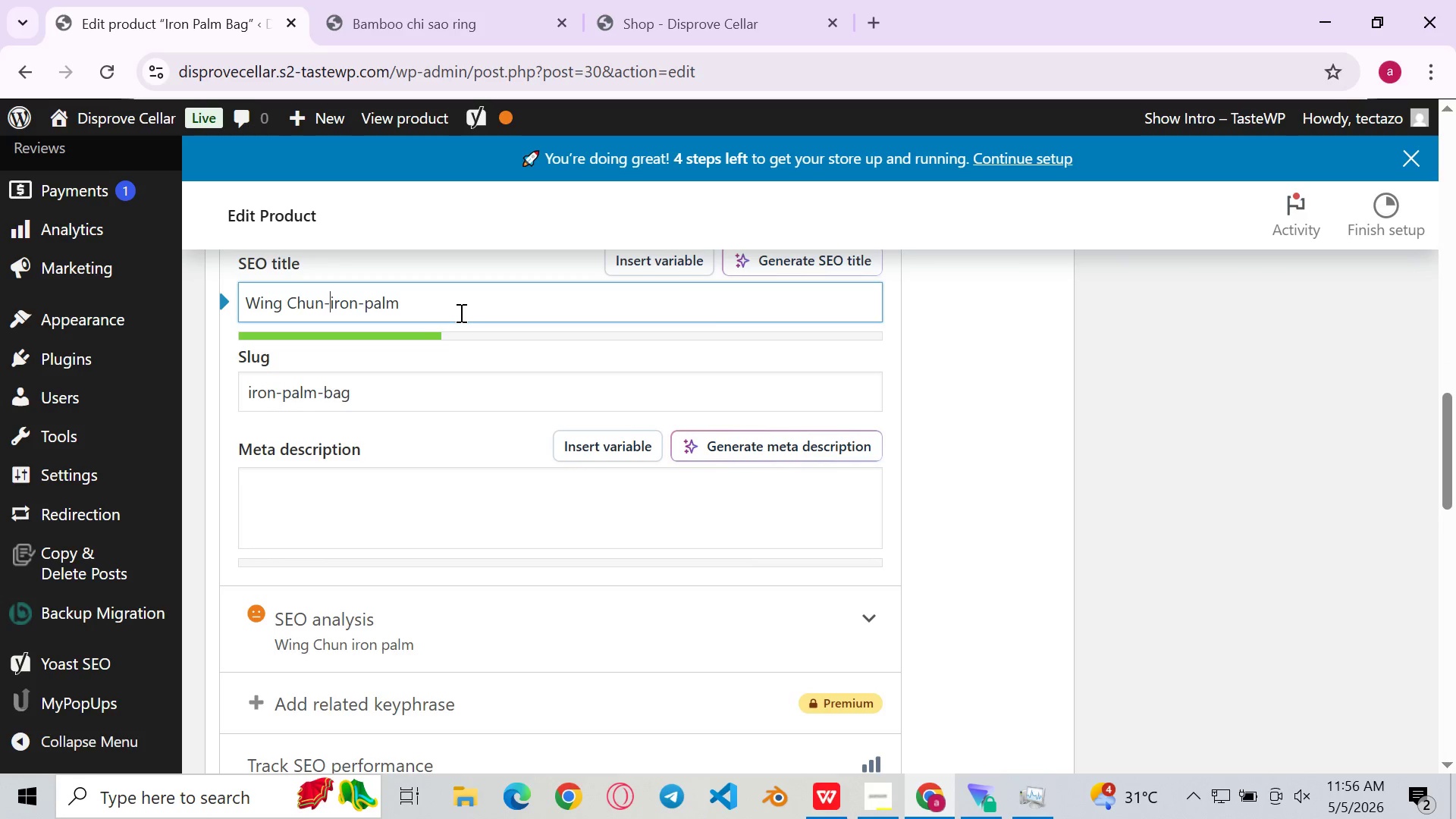 
key(Control+Shift+Z)
 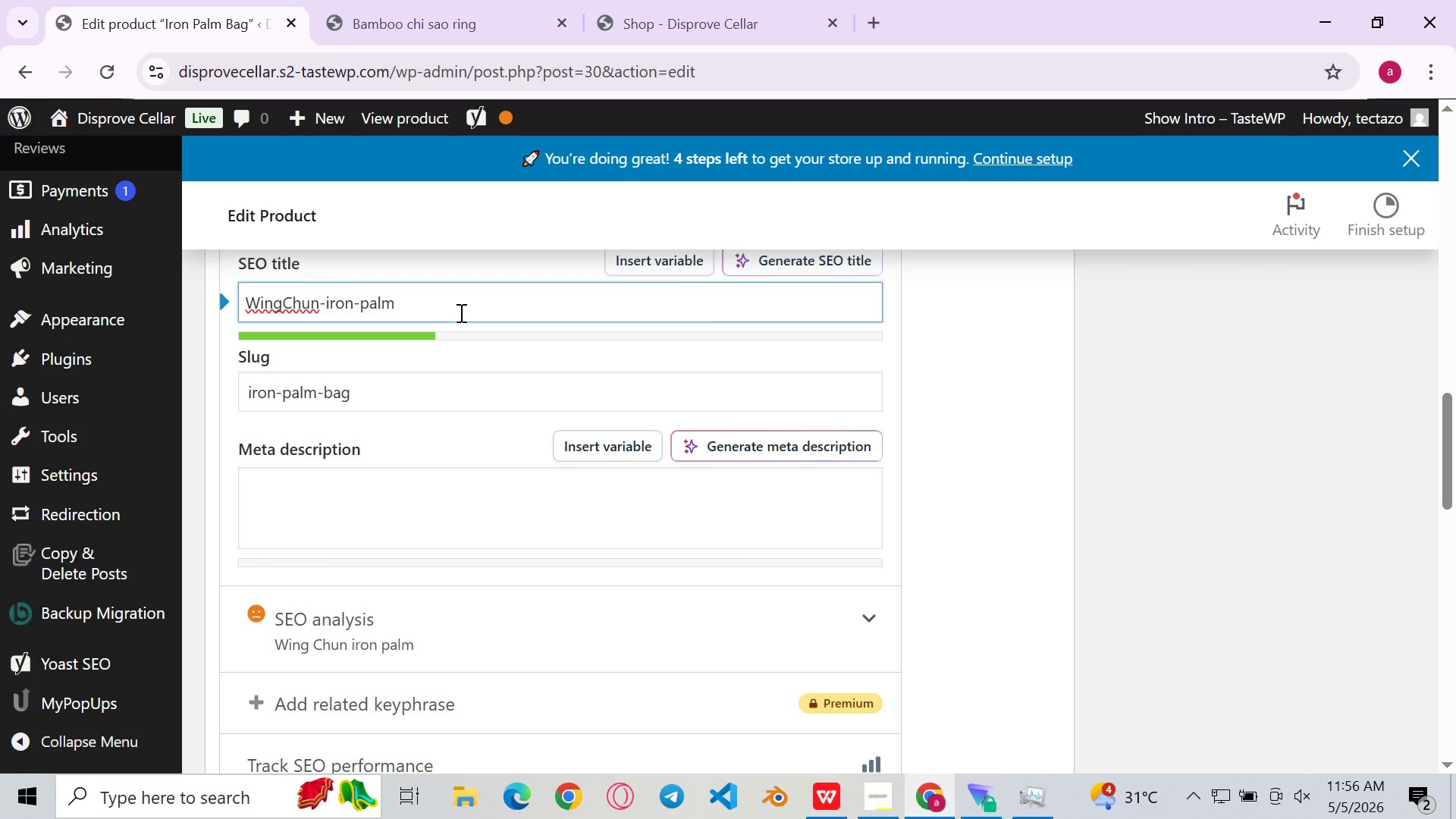 
hold_key(key=ShiftLeft, duration=0.38)
 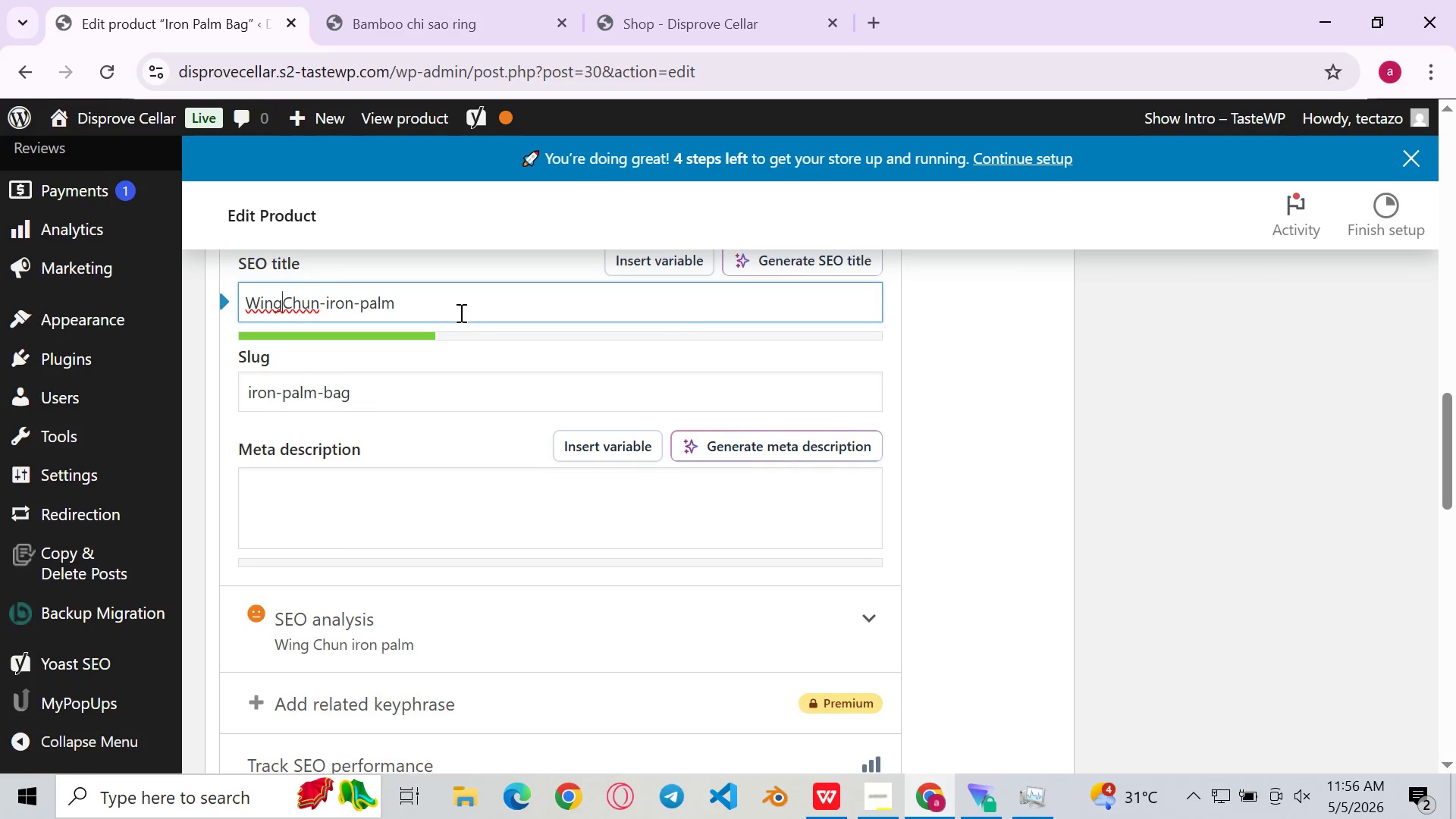 
key(Control+Shift+ControlLeft)
 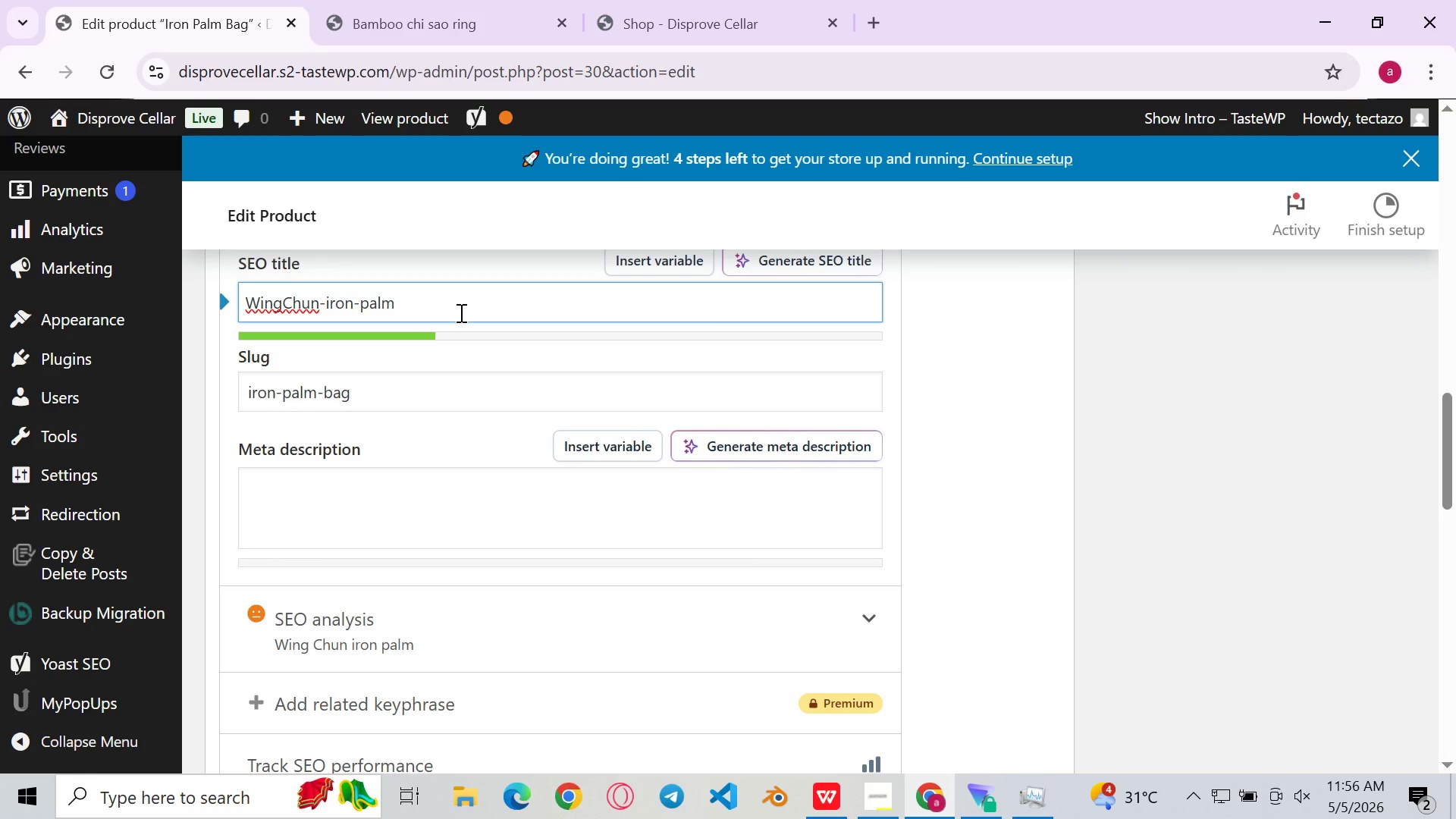 
key(Control+Shift+Z)
 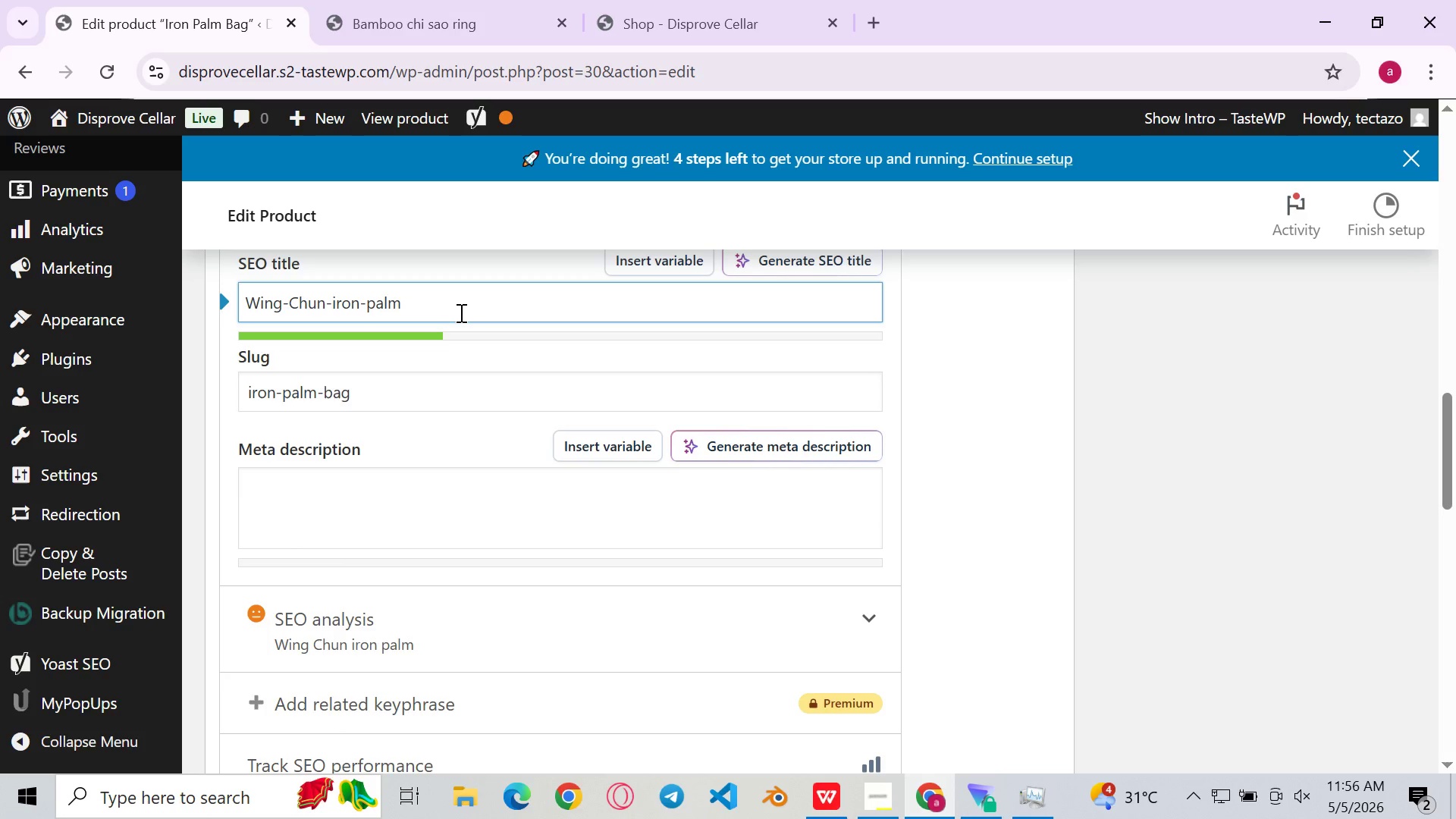 
hold_key(key=ControlLeft, duration=0.36)
 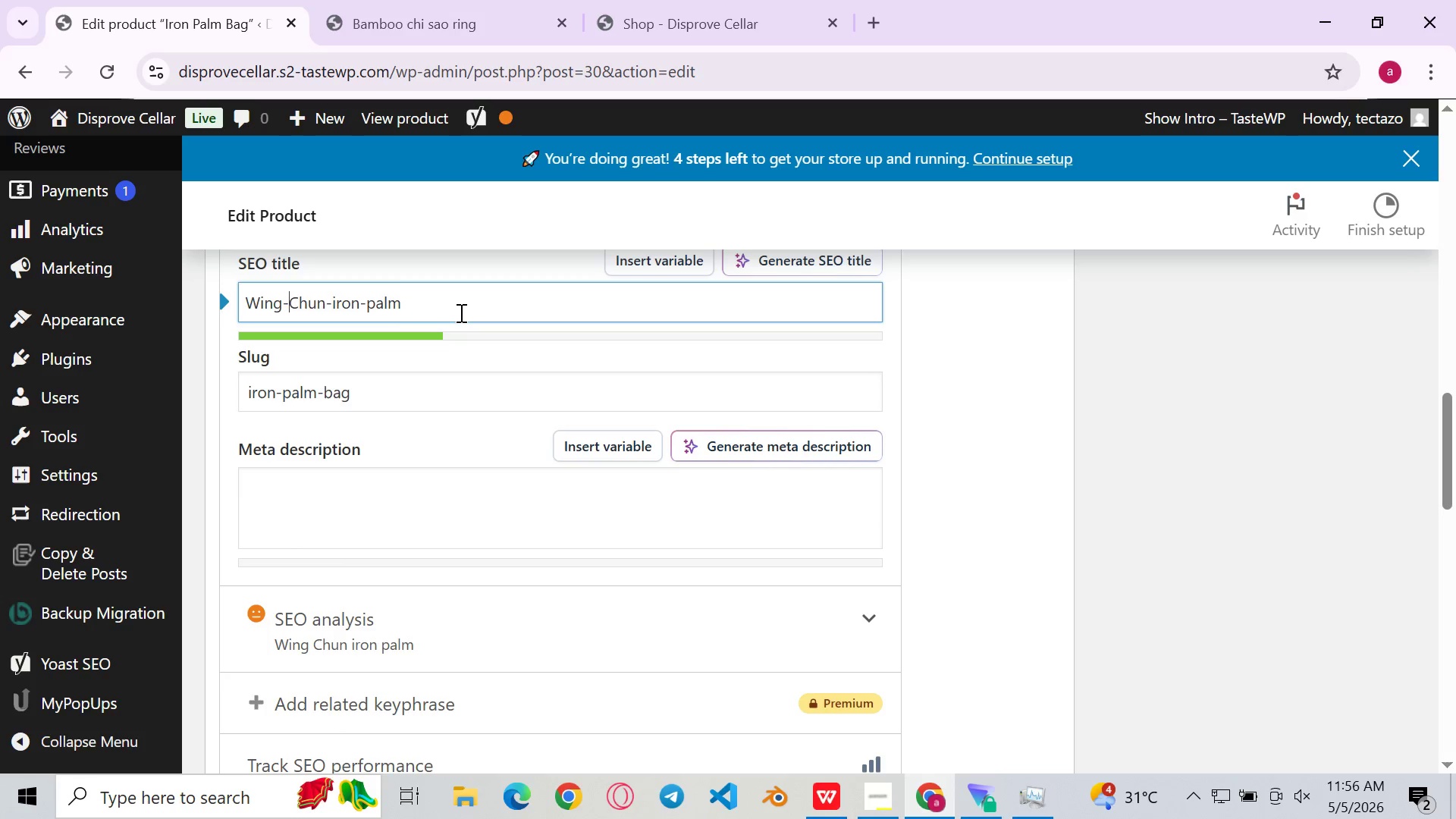 
key(Control+A)
 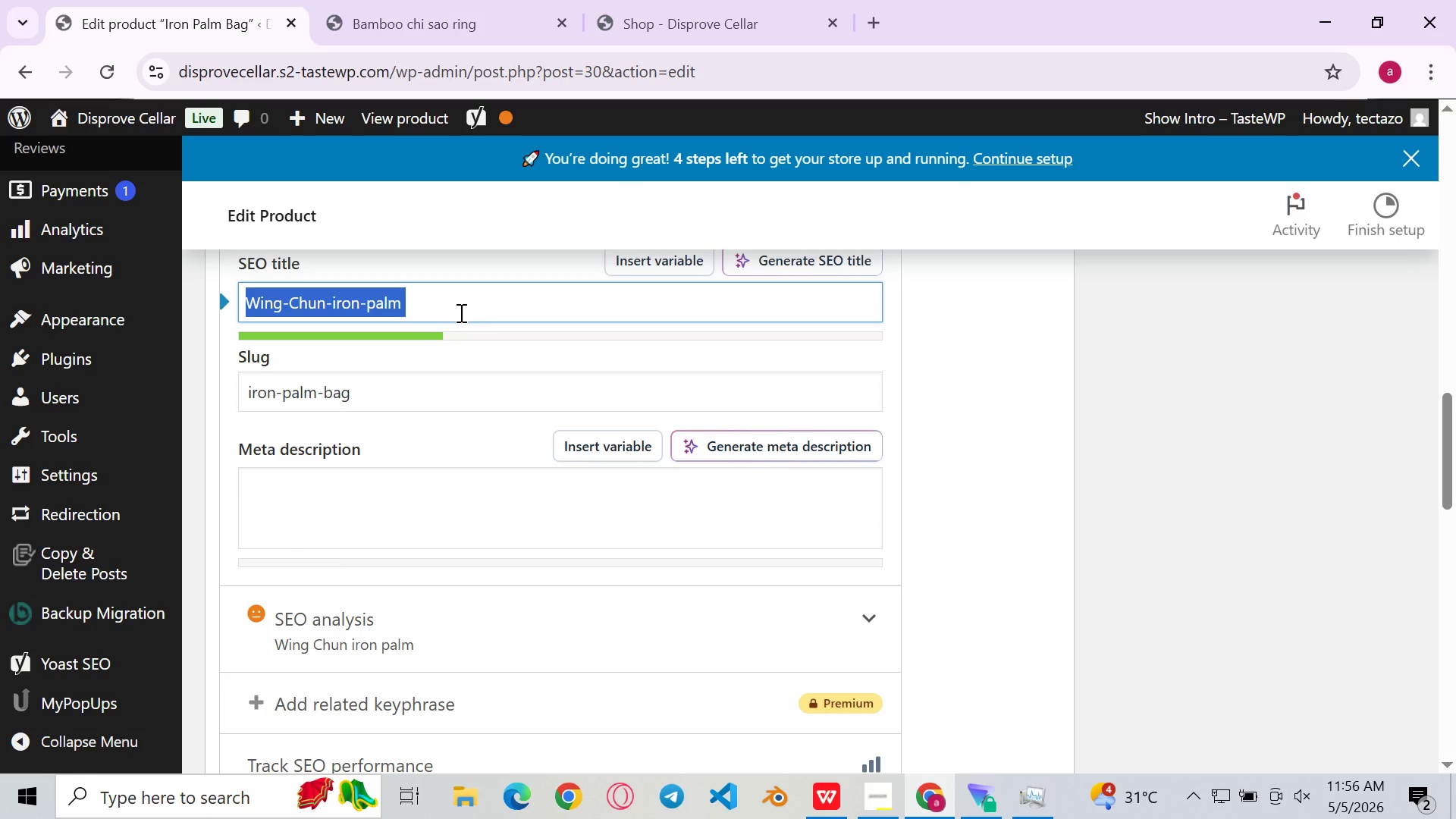 
key(Control+C)
 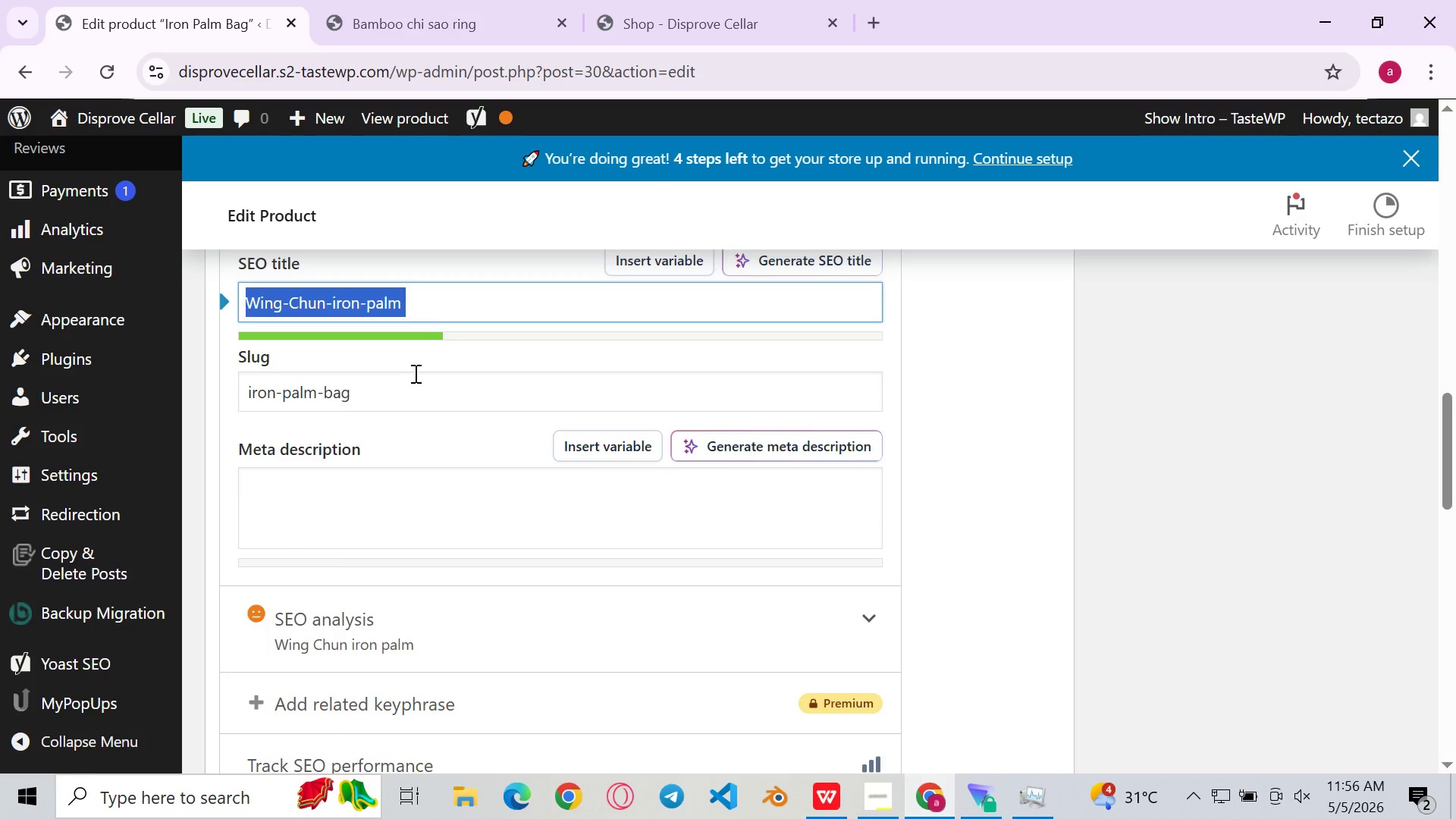 
left_click([414, 373])
 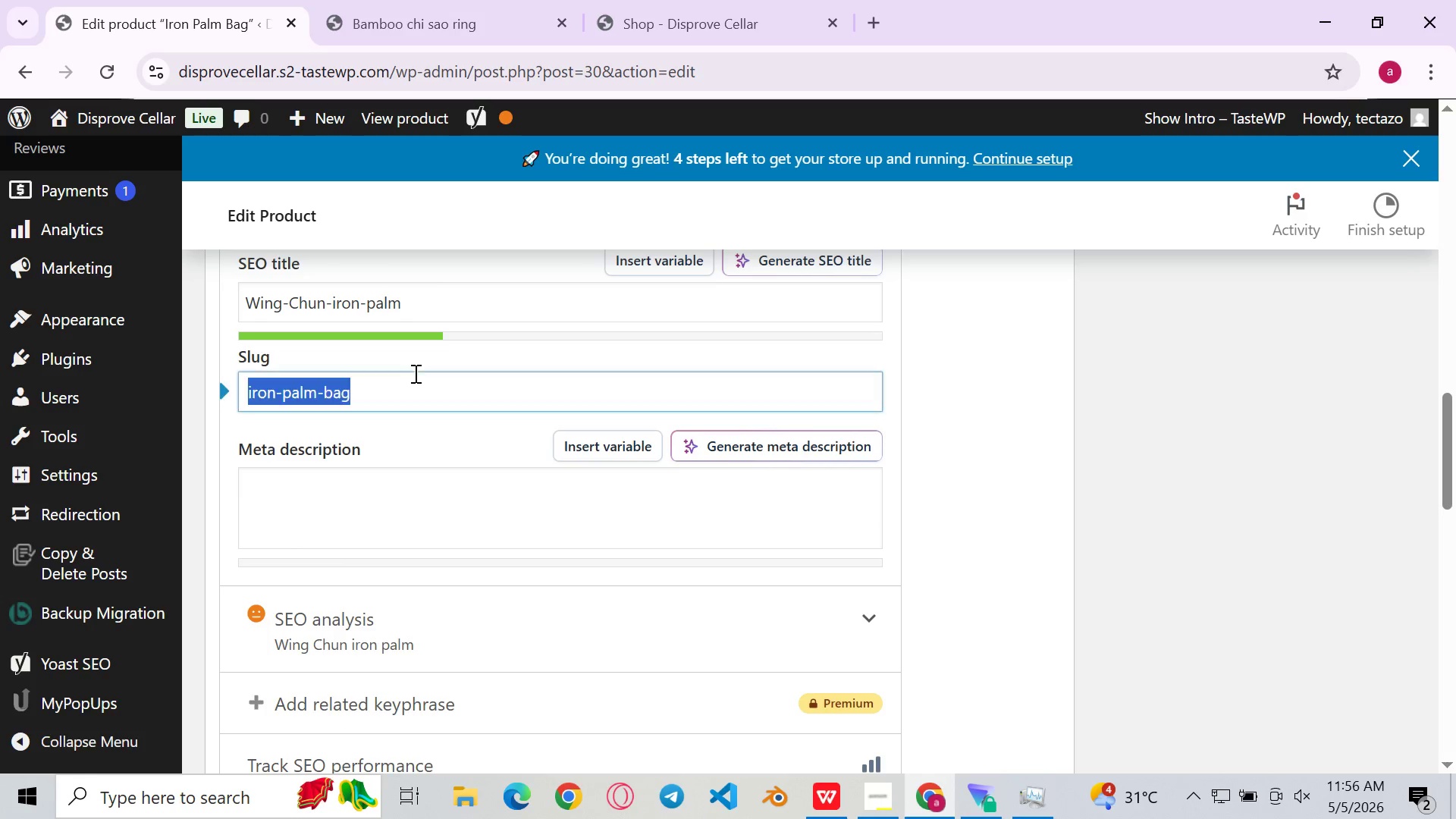 
key(Control+ControlLeft)
 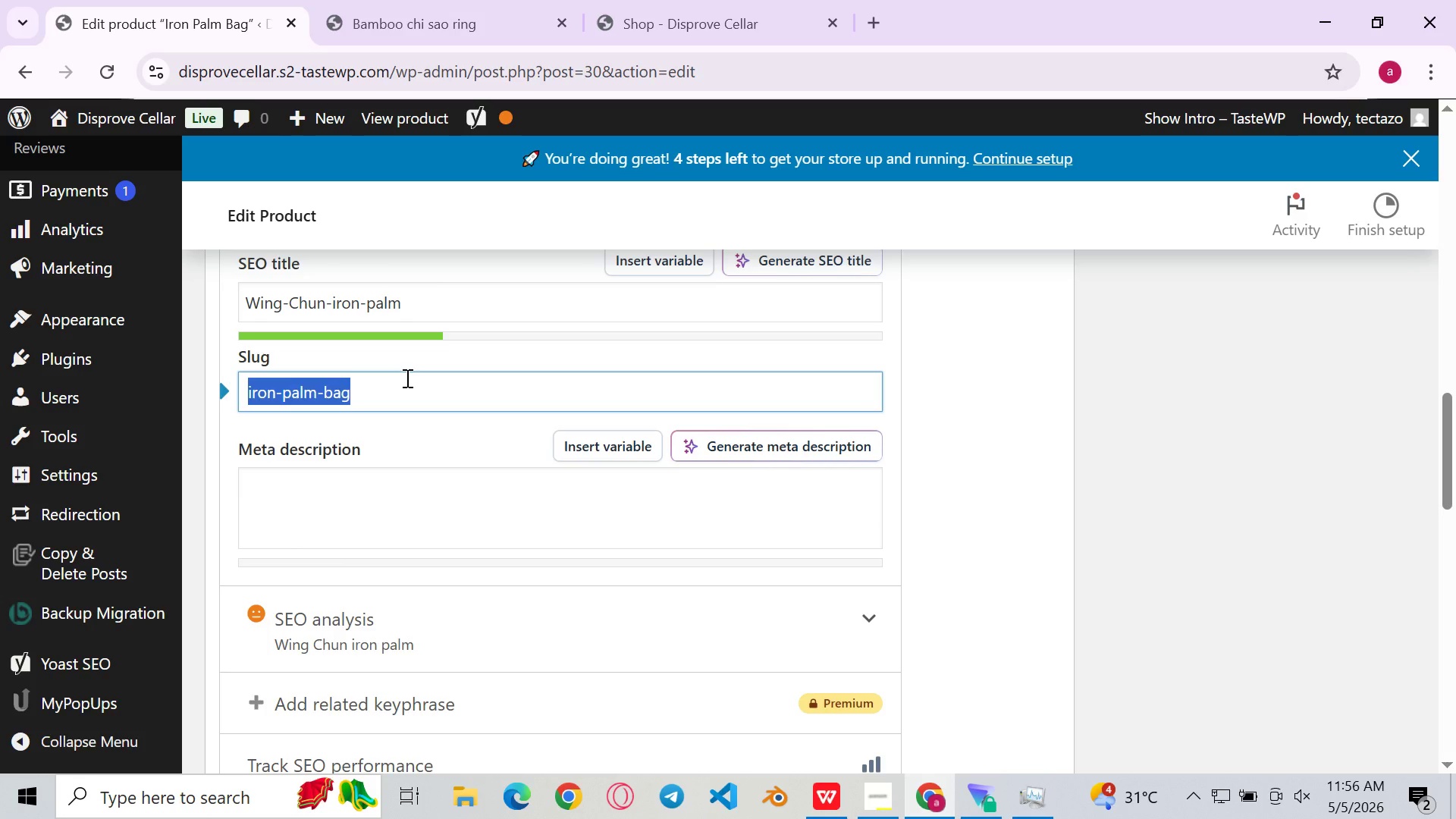 
key(Backspace)
 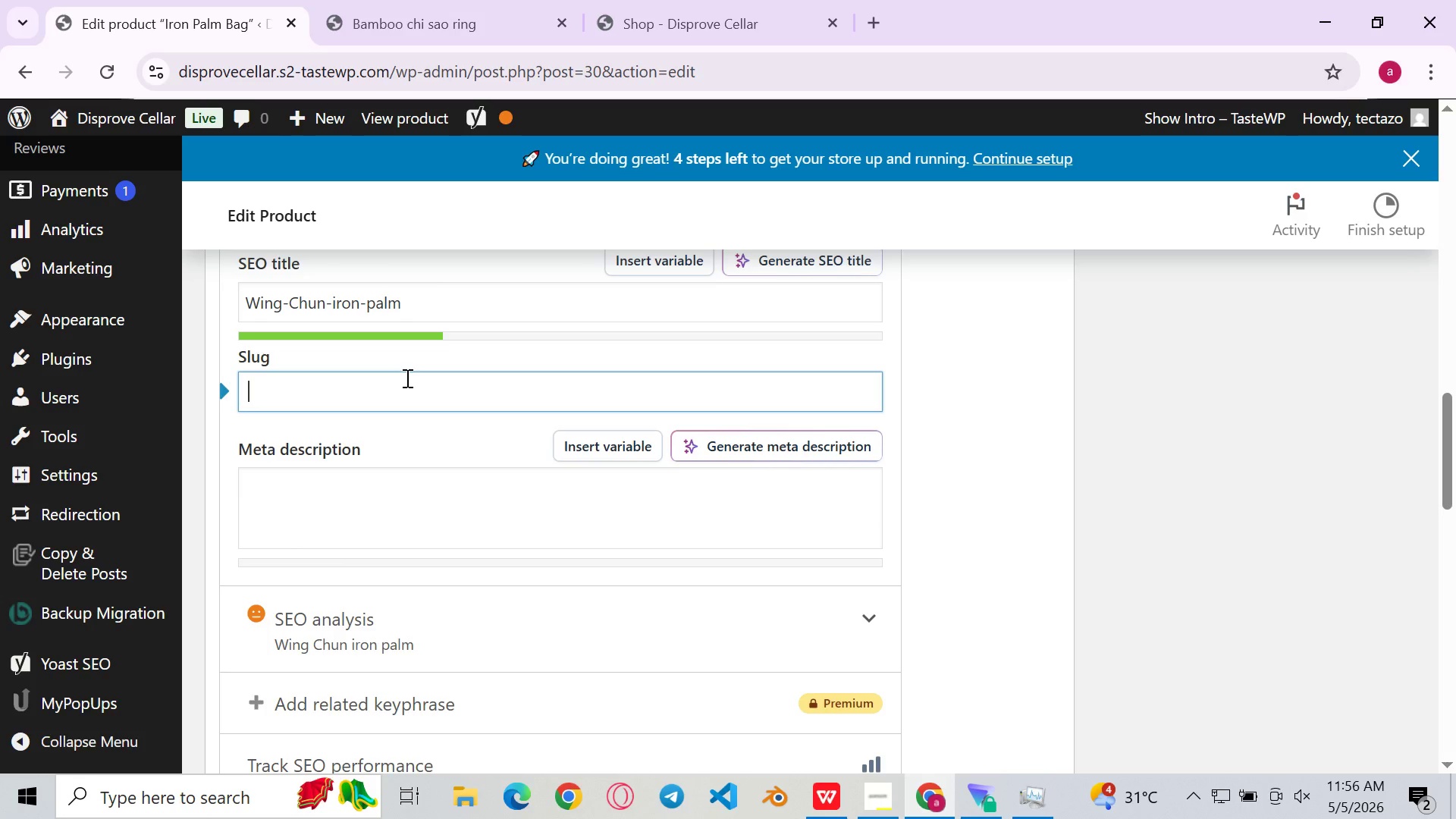 
hold_key(key=ControlLeft, duration=0.52)
 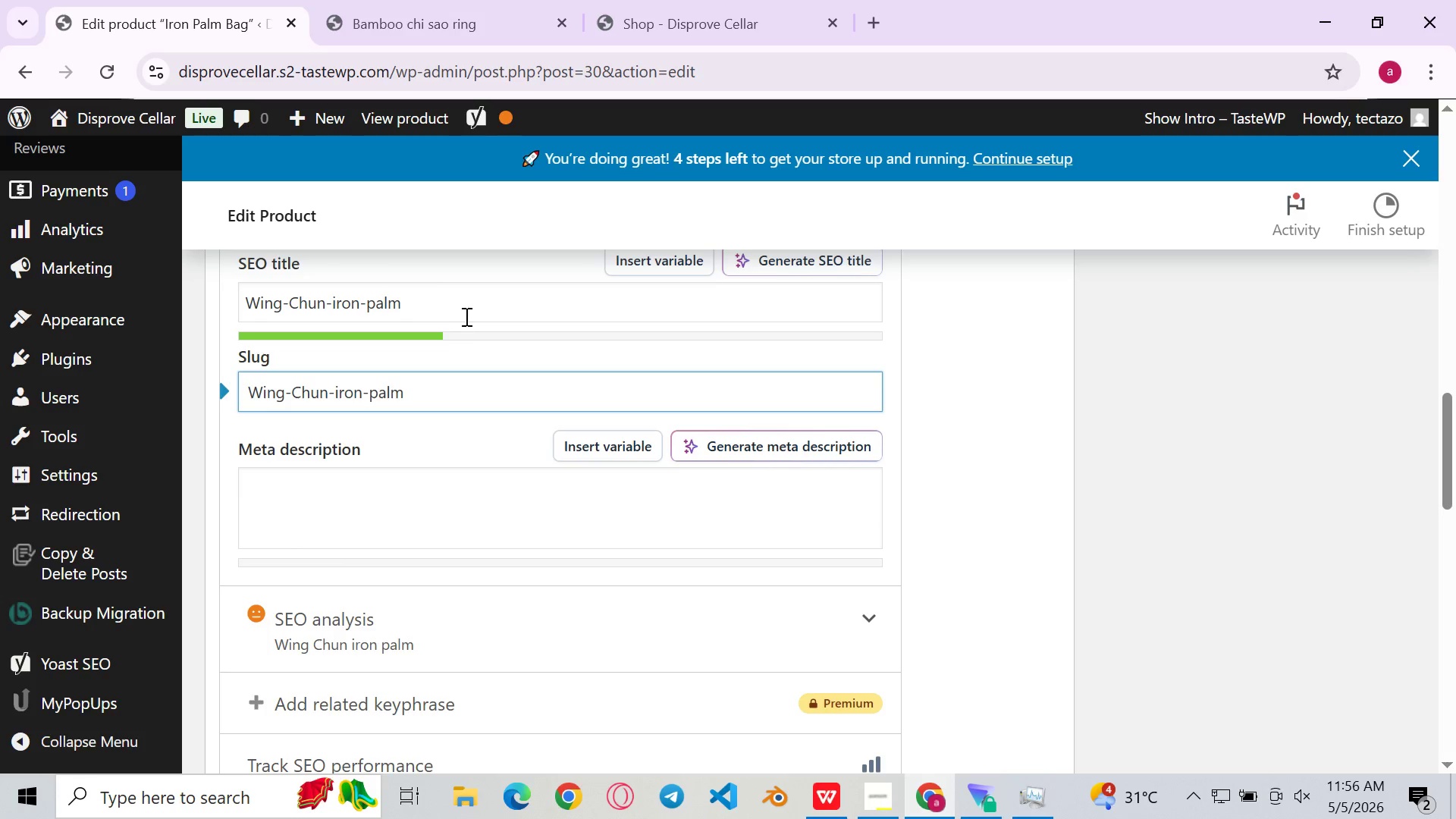 
key(V)
 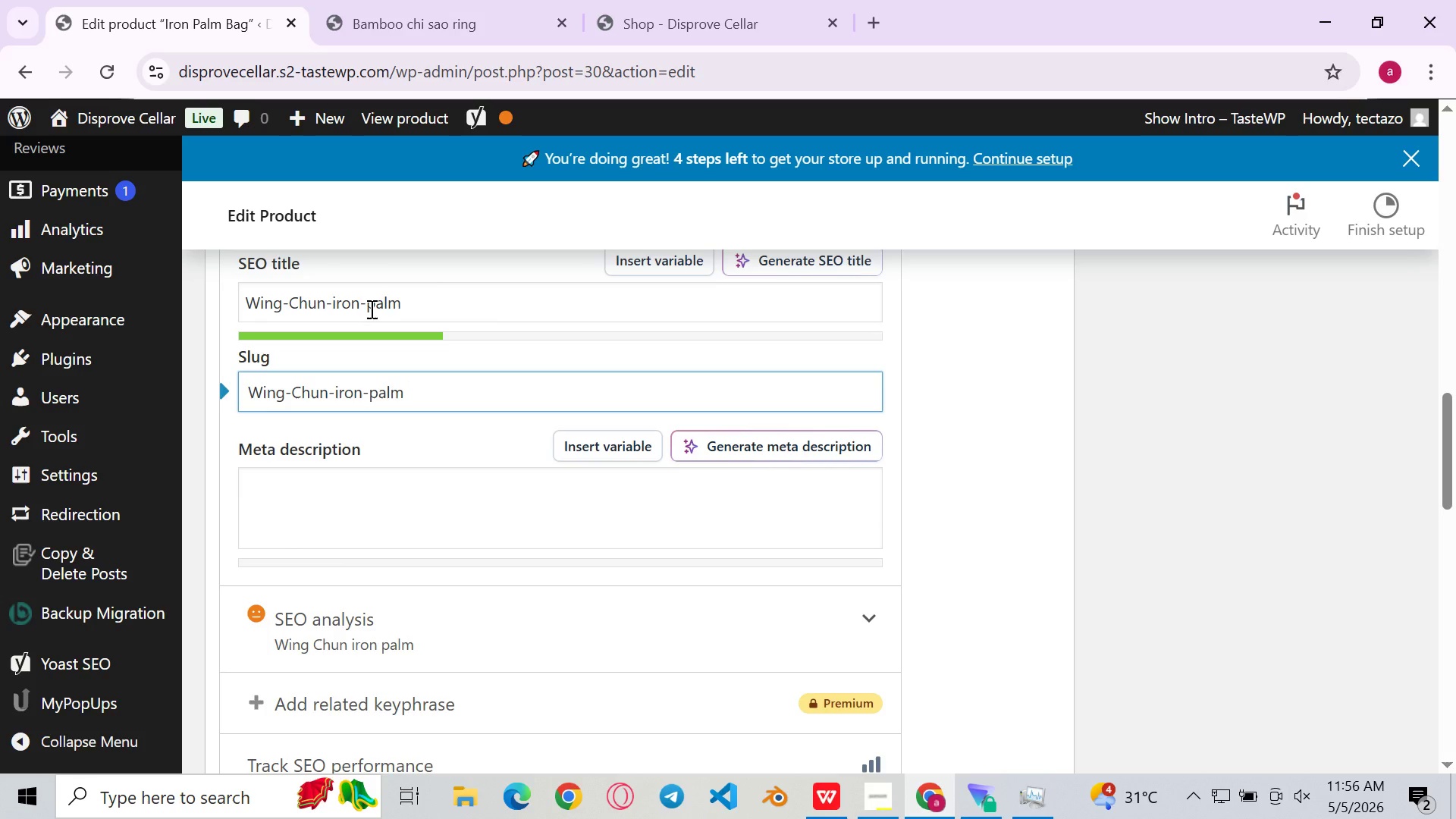 
double_click([370, 309])
 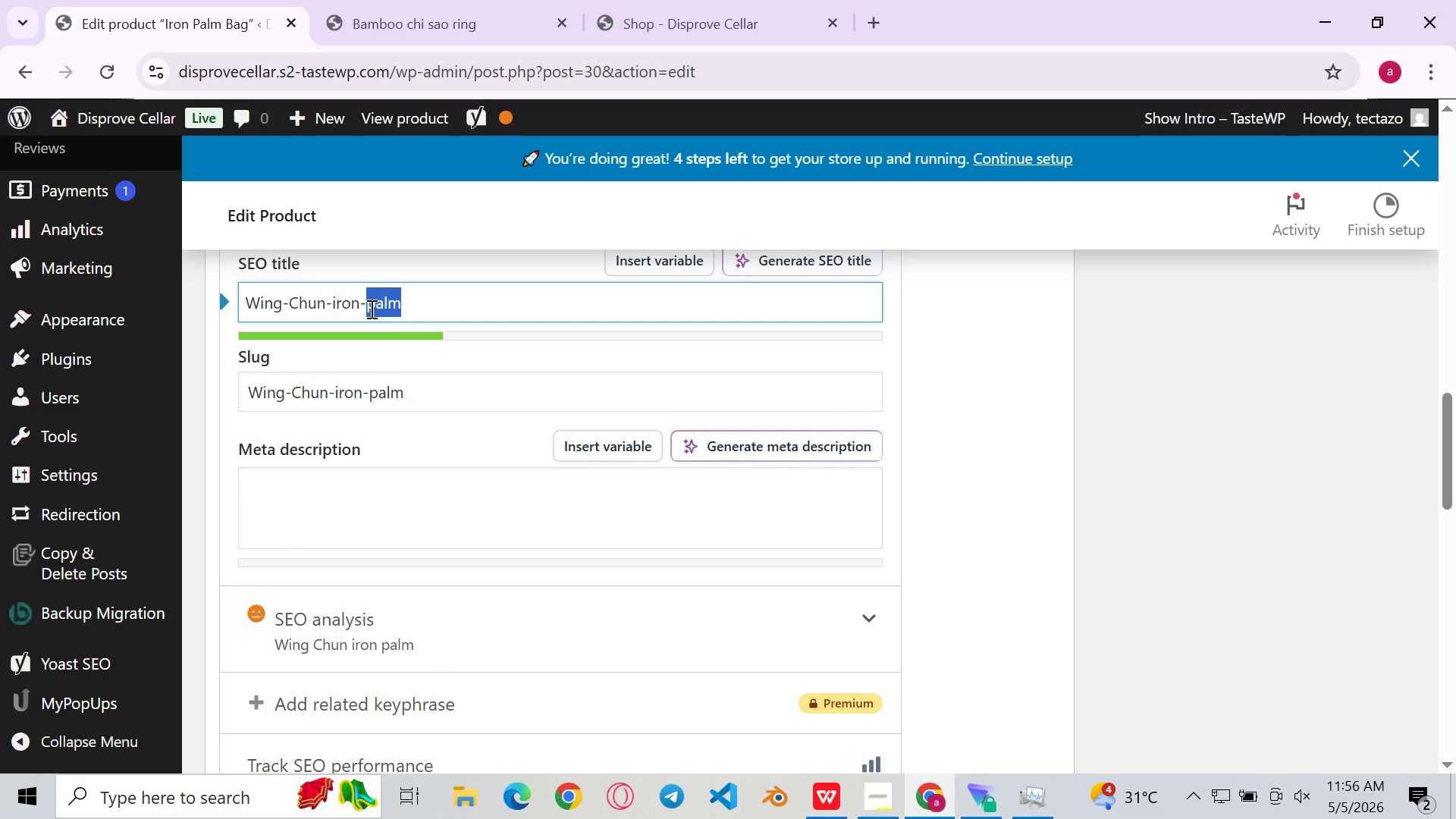 
left_click([370, 309])
 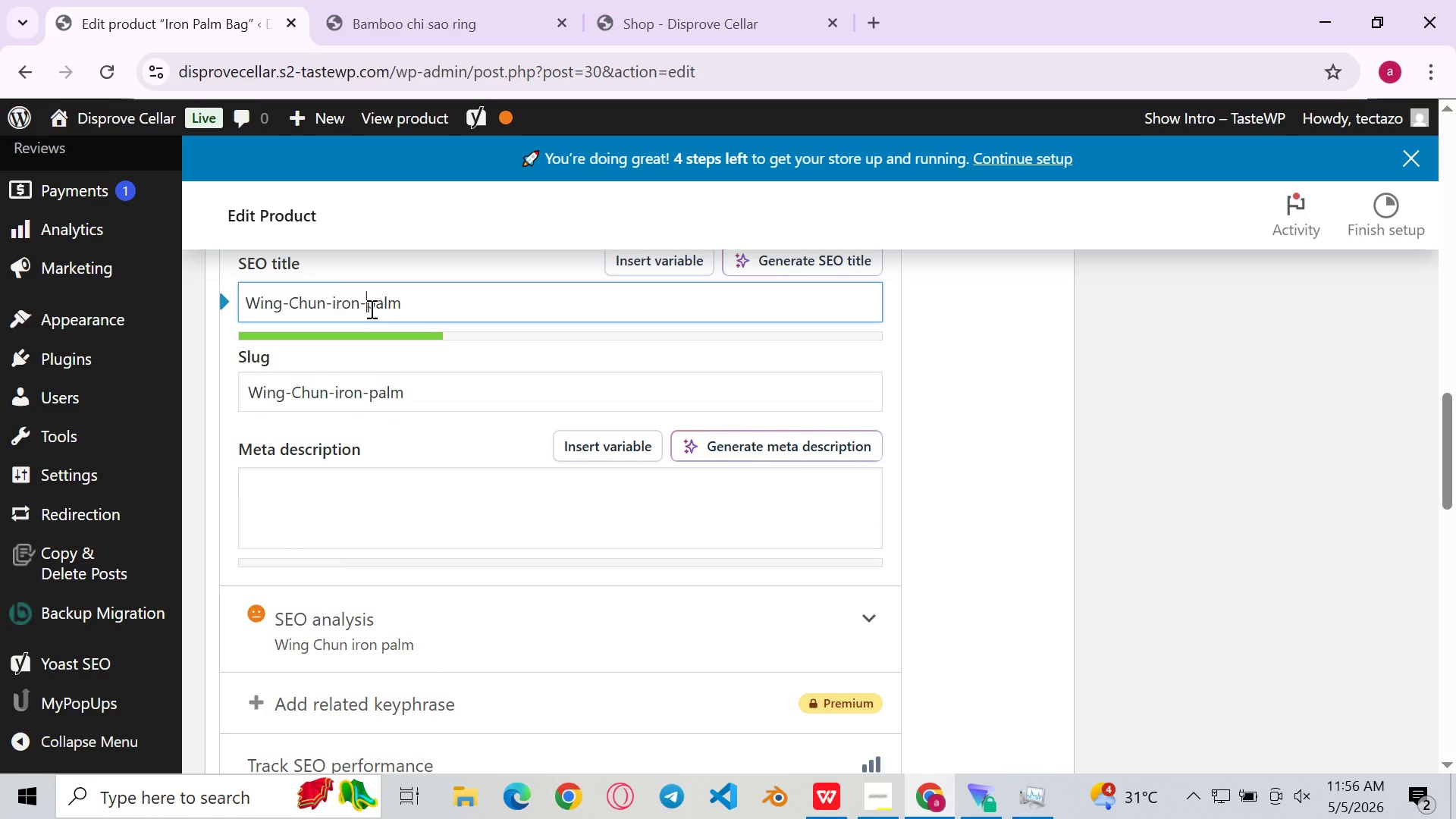 
key(Backspace)
 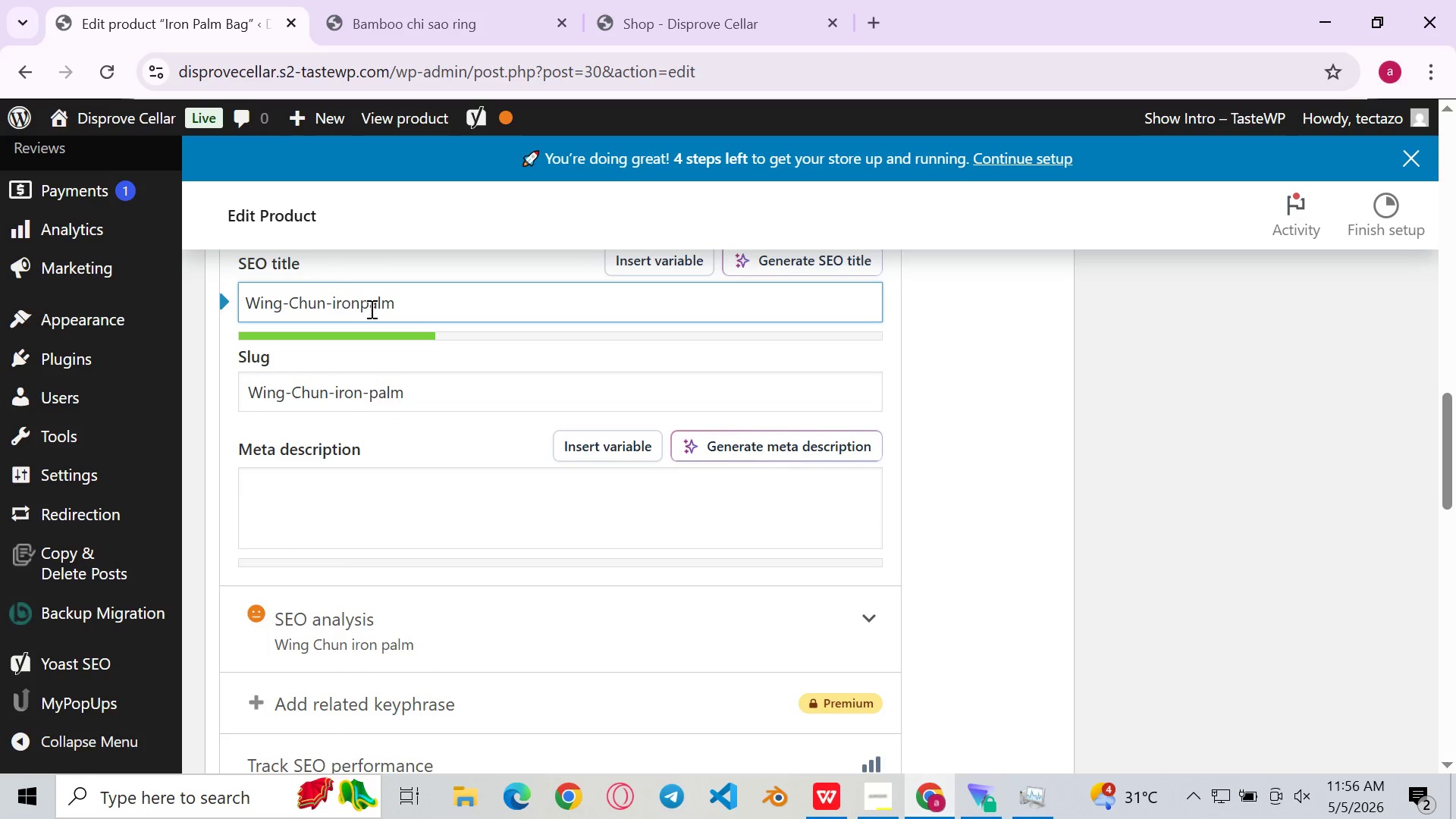 
key(Space)
 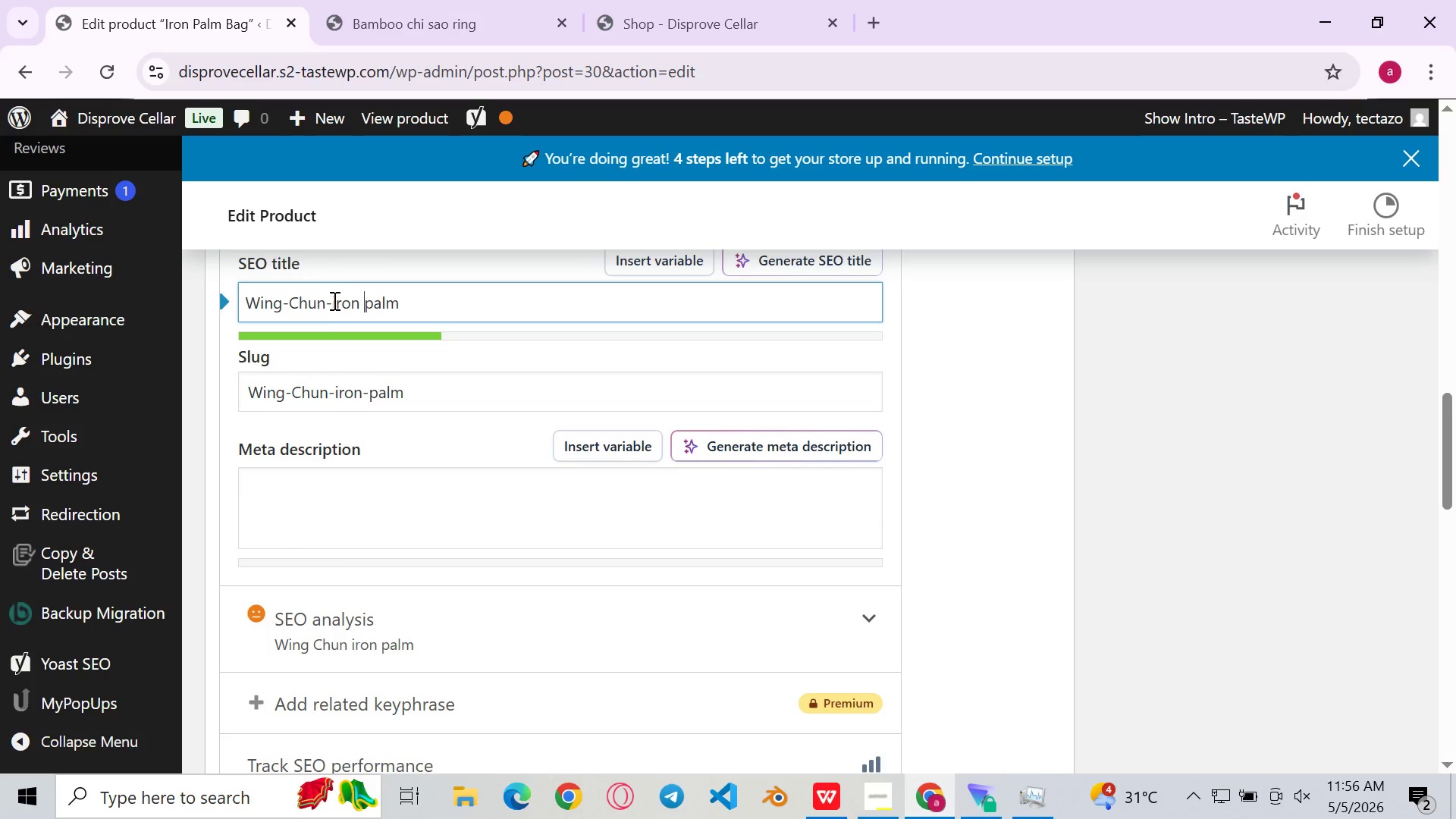 
left_click([333, 300])
 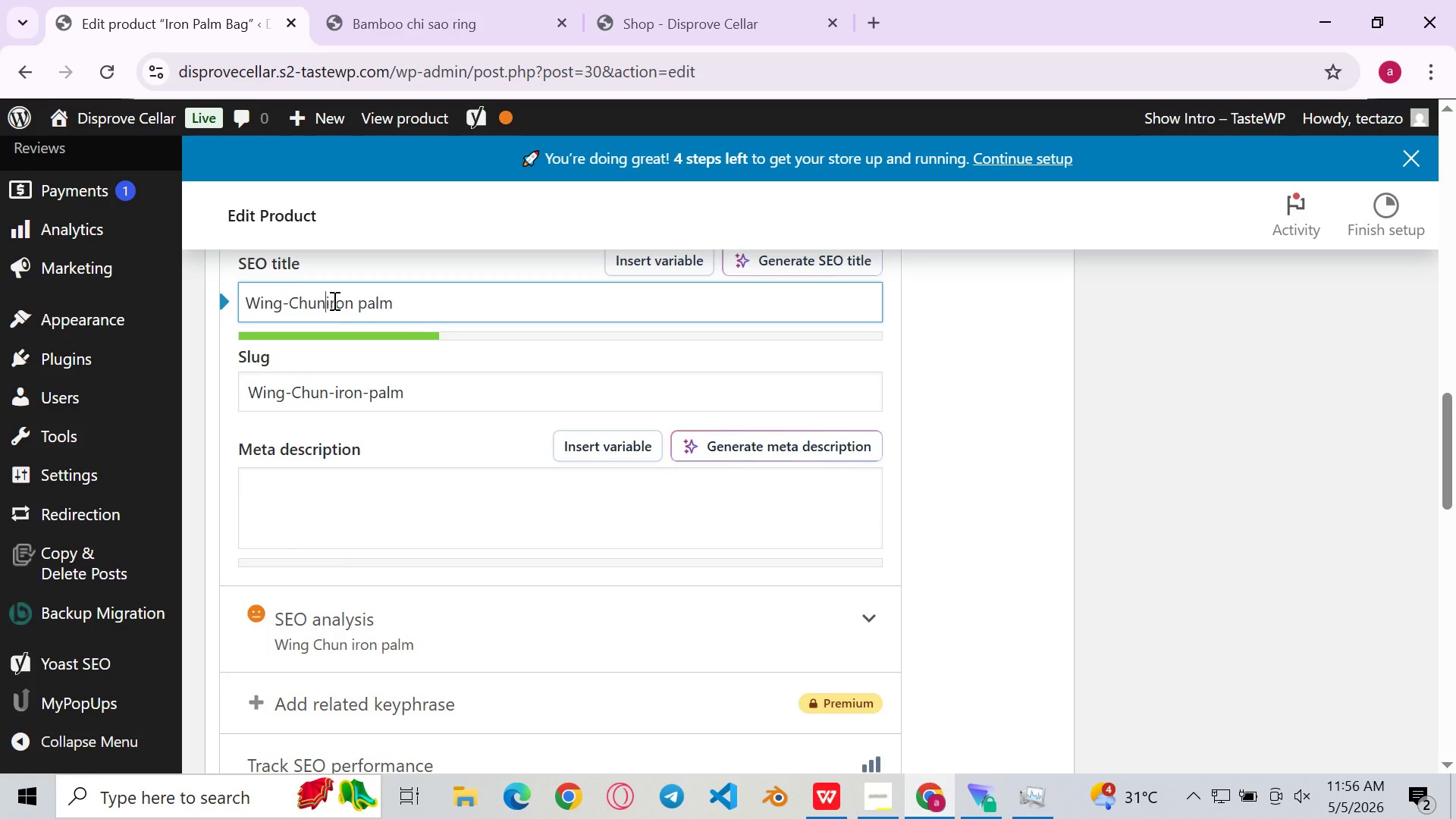 
key(Backspace)
 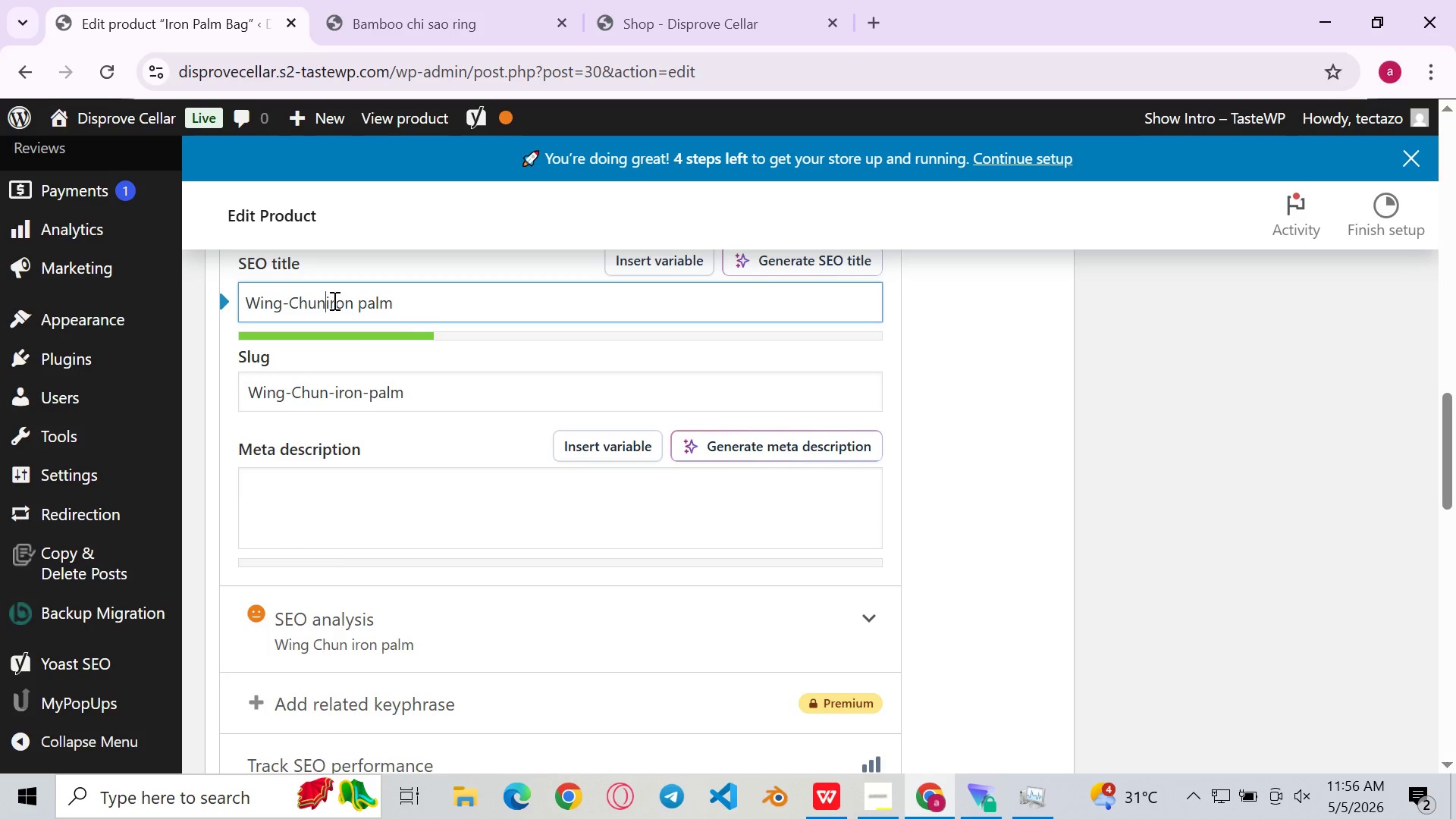 
key(Space)
 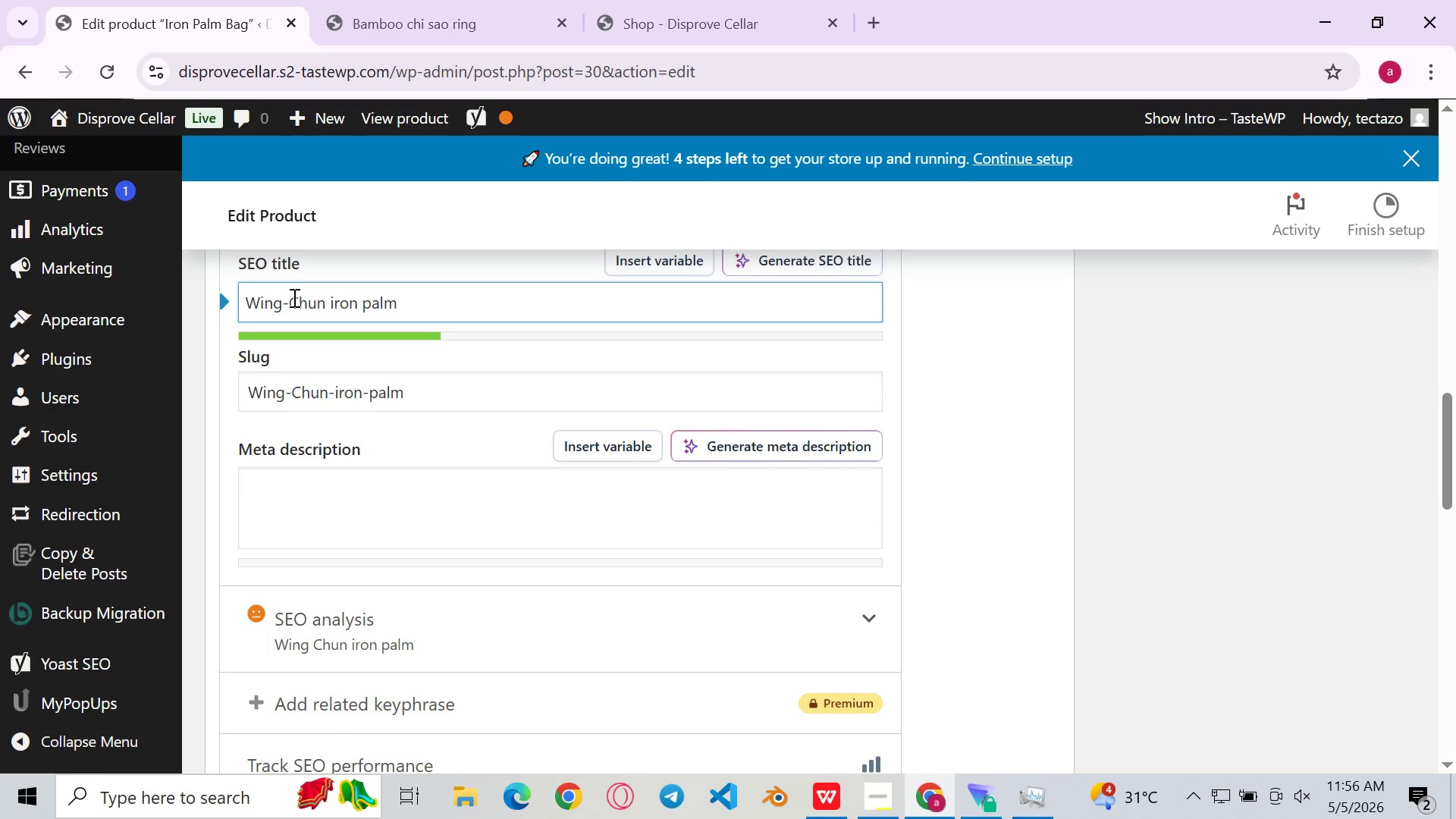 
left_click([289, 297])
 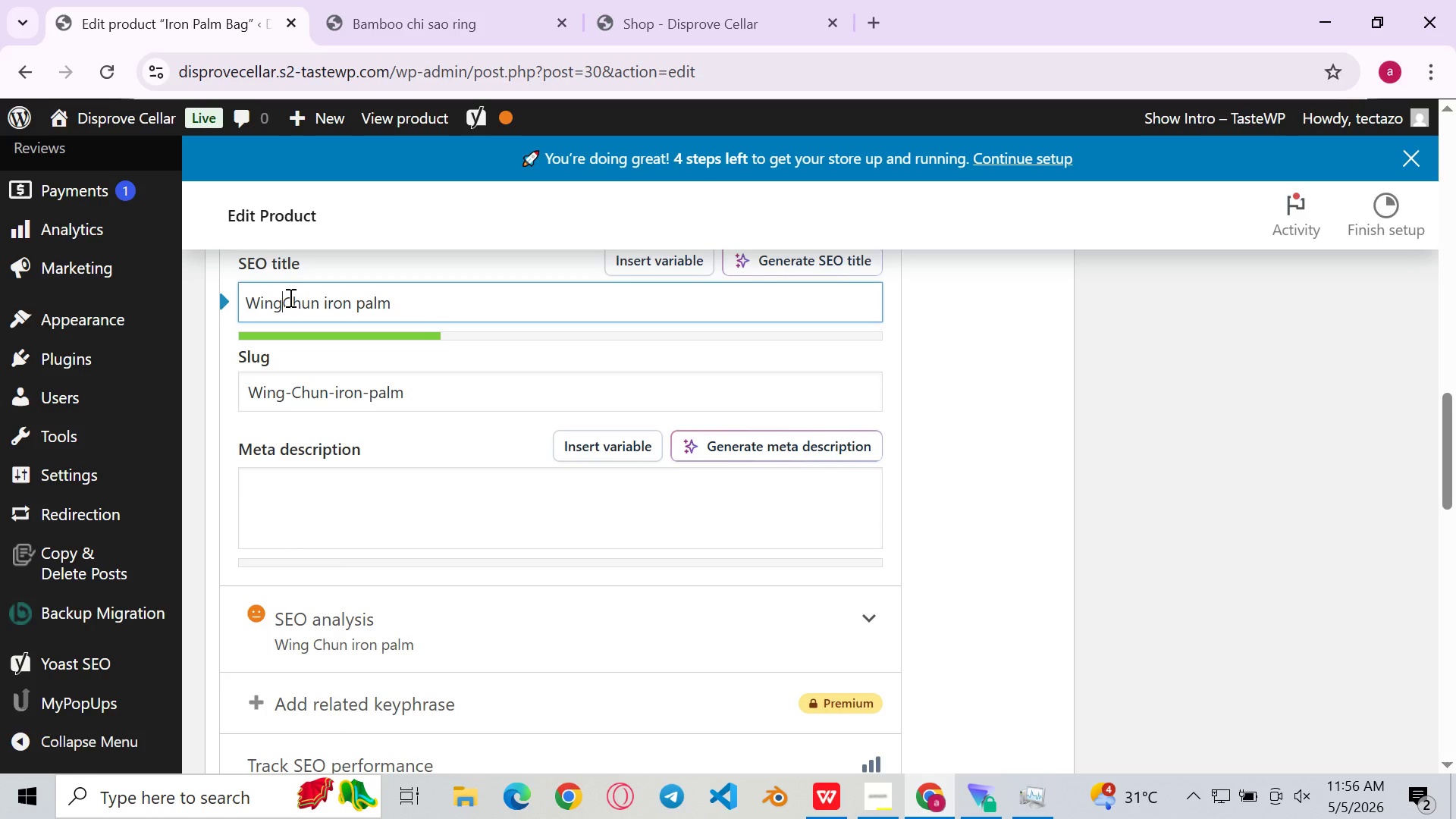 
key(Backspace)
key(Backspace)
type( )
key(Backspace)
type(gb)
key(Backspace)
type( )
 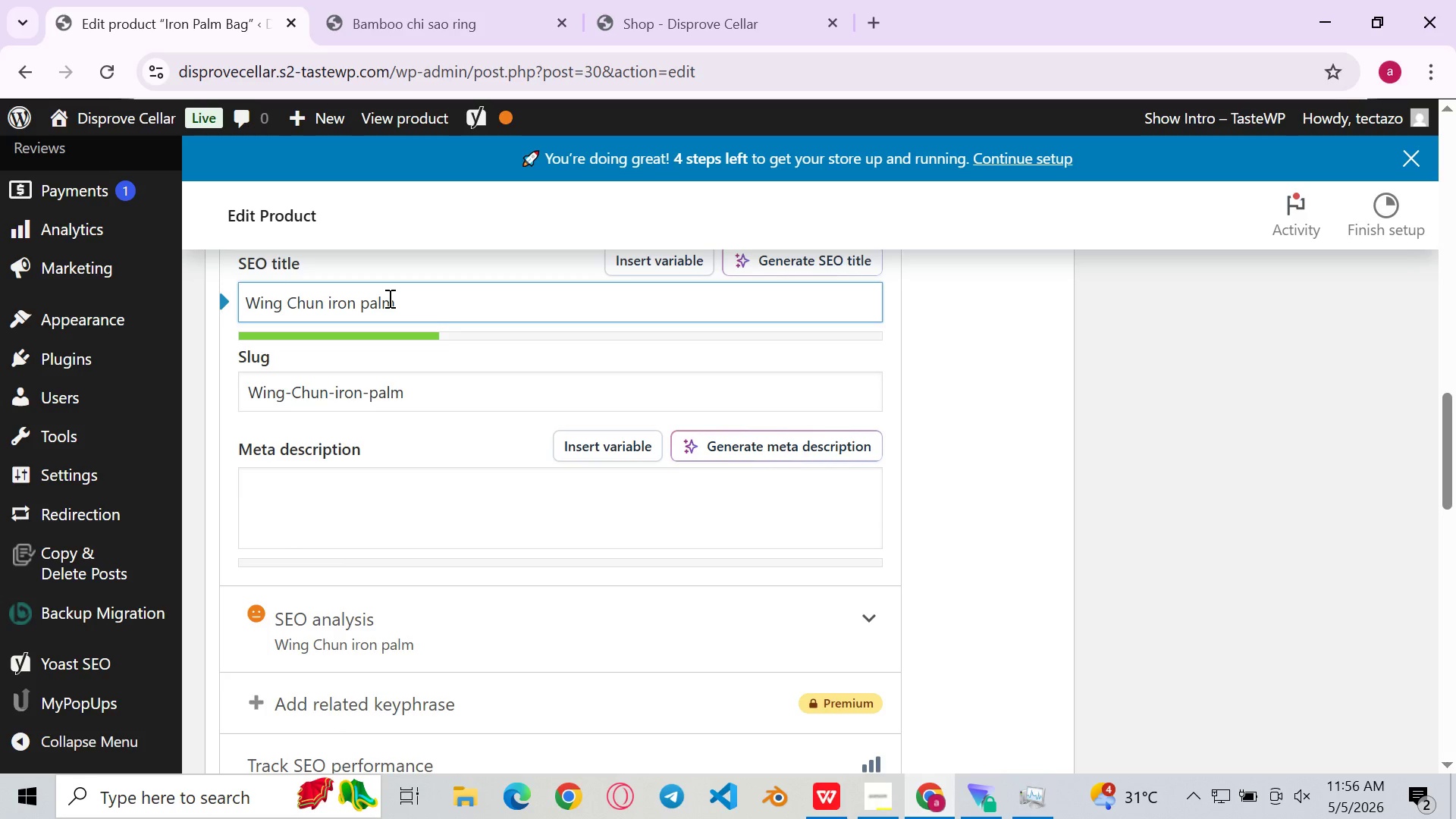 
left_click([388, 298])
 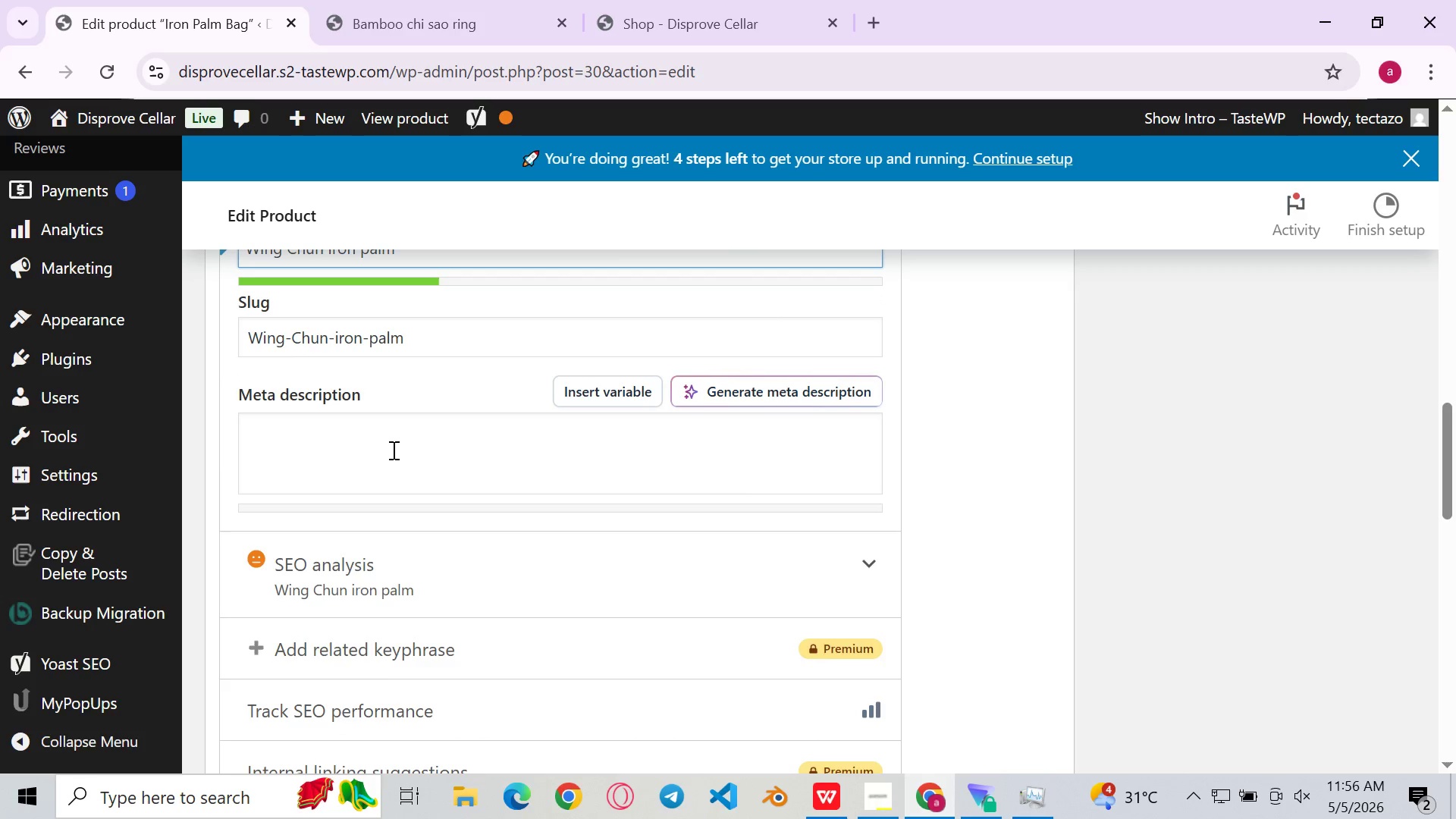 
left_click([392, 450])
 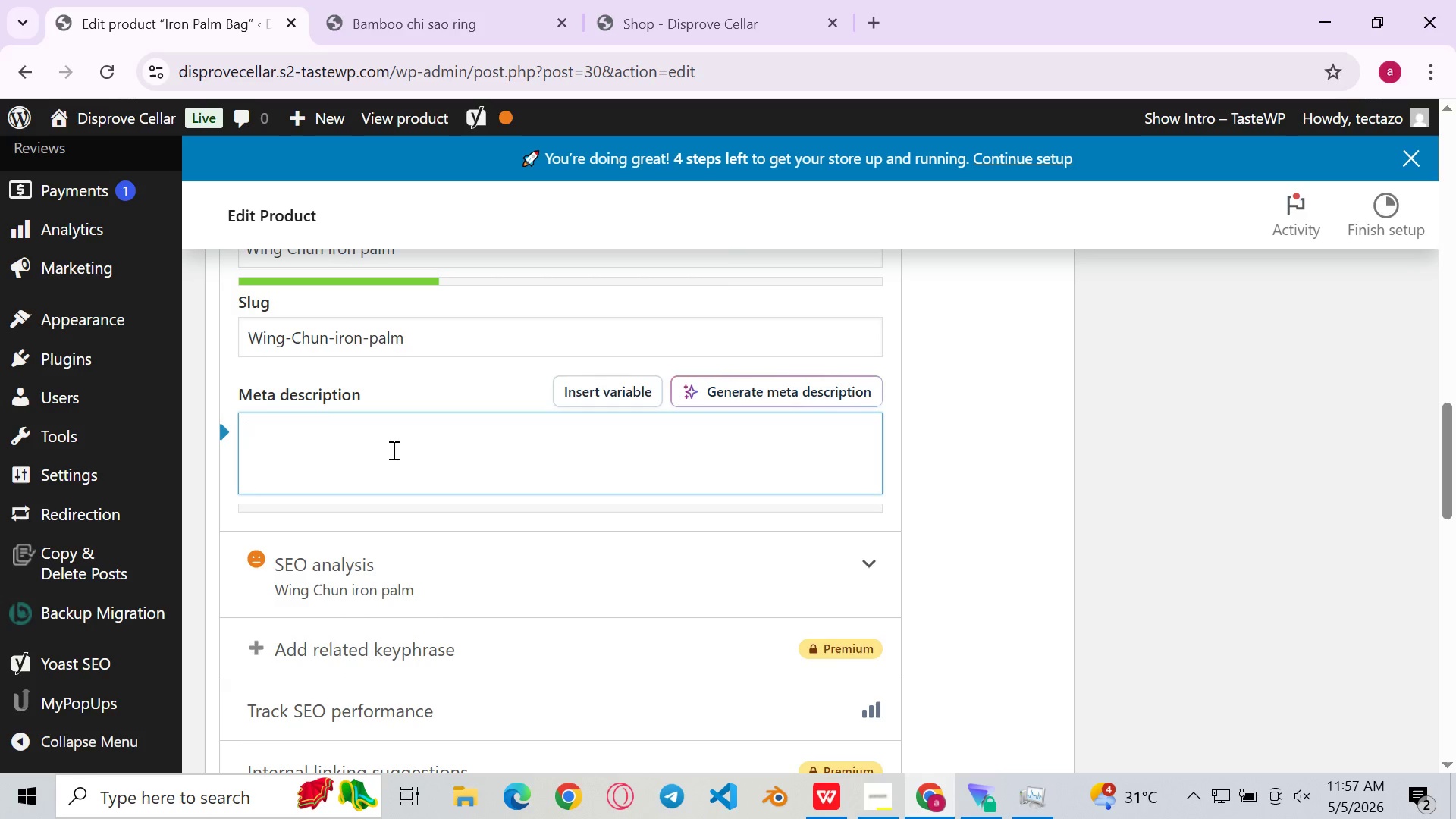 
wait(6.31)
 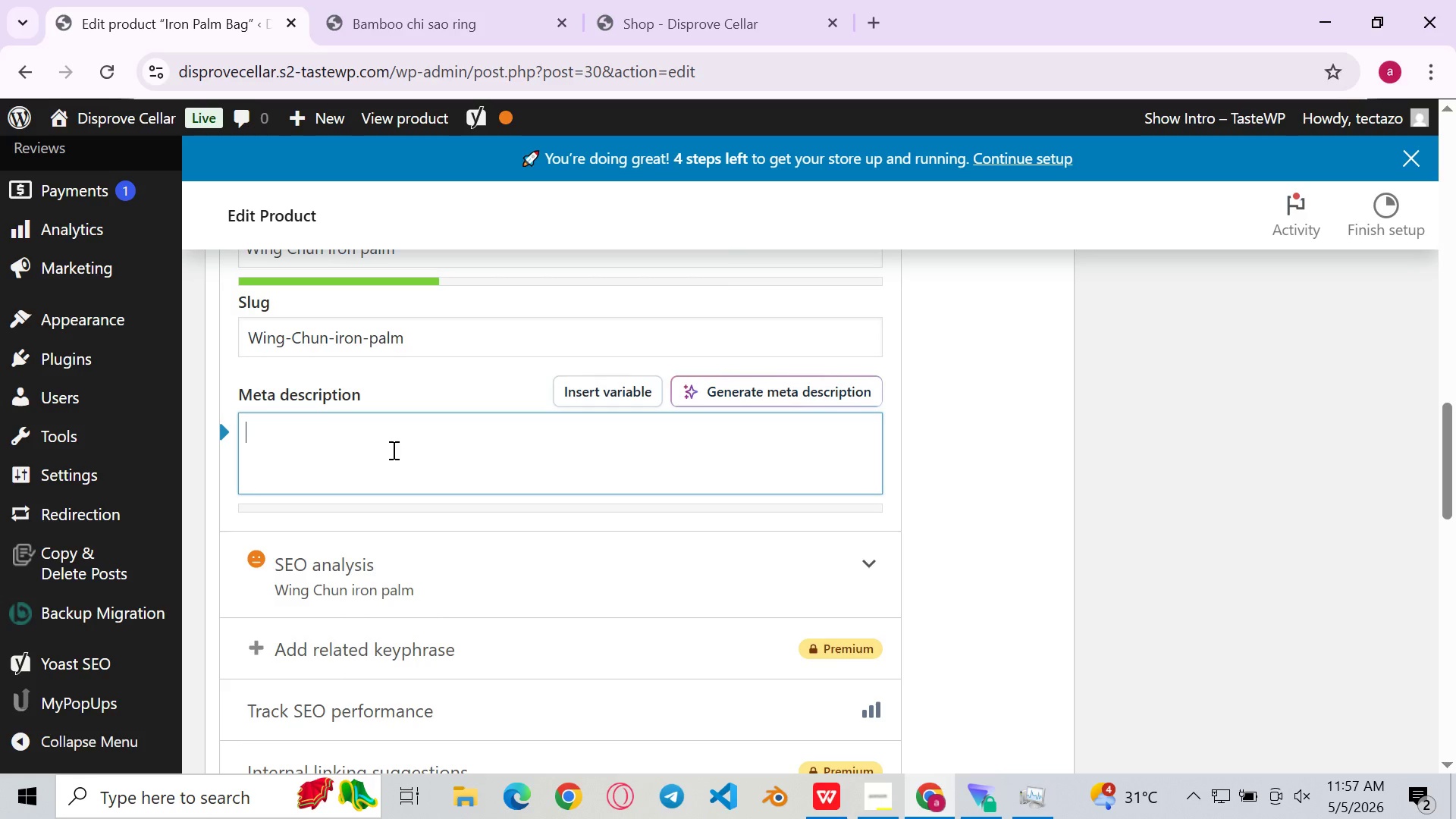 
left_click([879, 818])